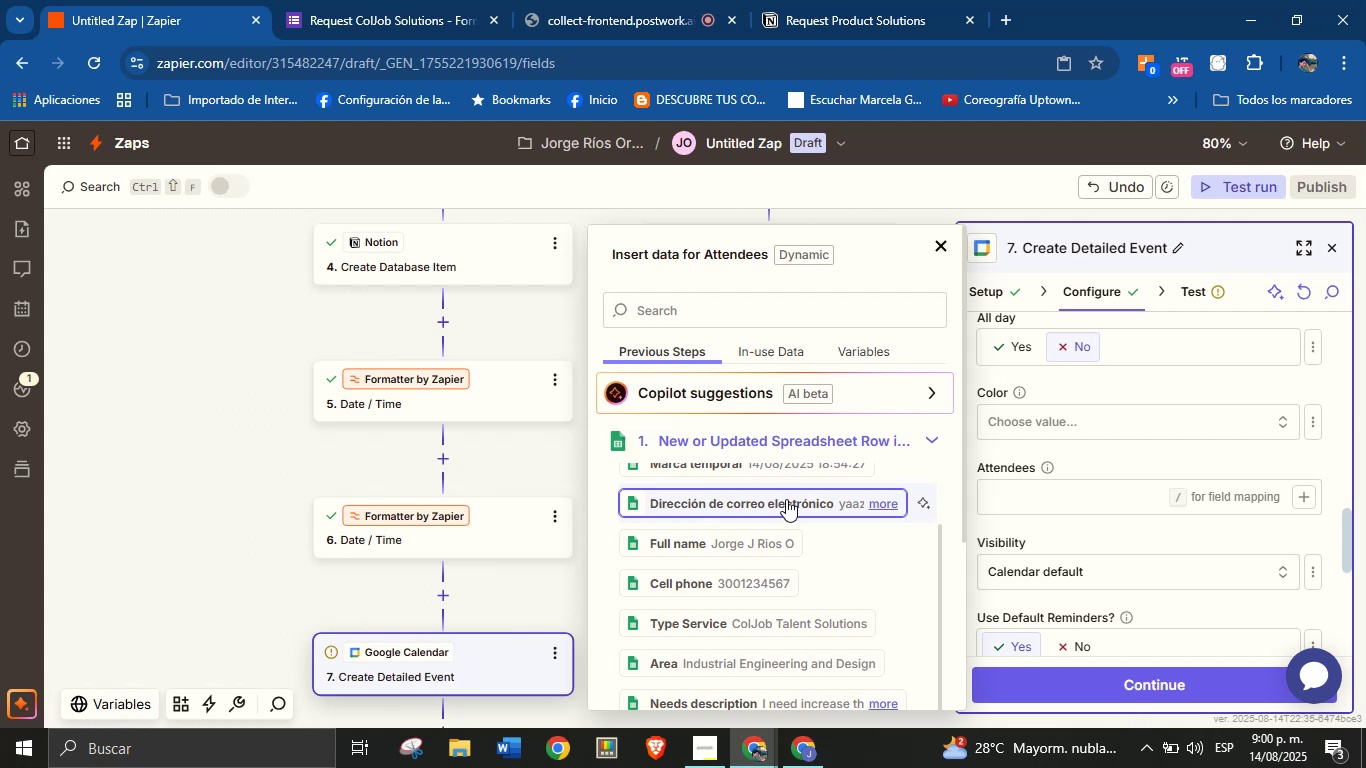 
scroll: coordinate [801, 534], scroll_direction: up, amount: 1.0
 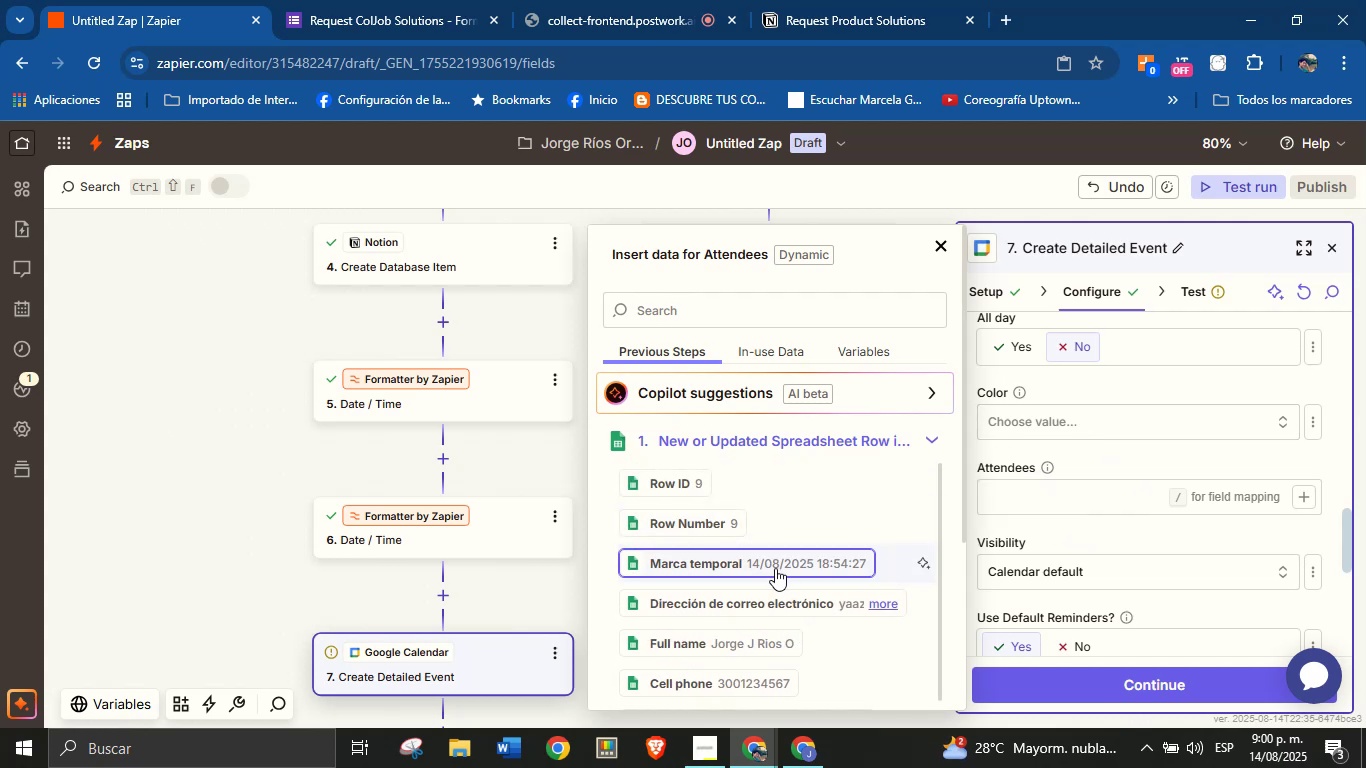 
left_click([747, 606])
 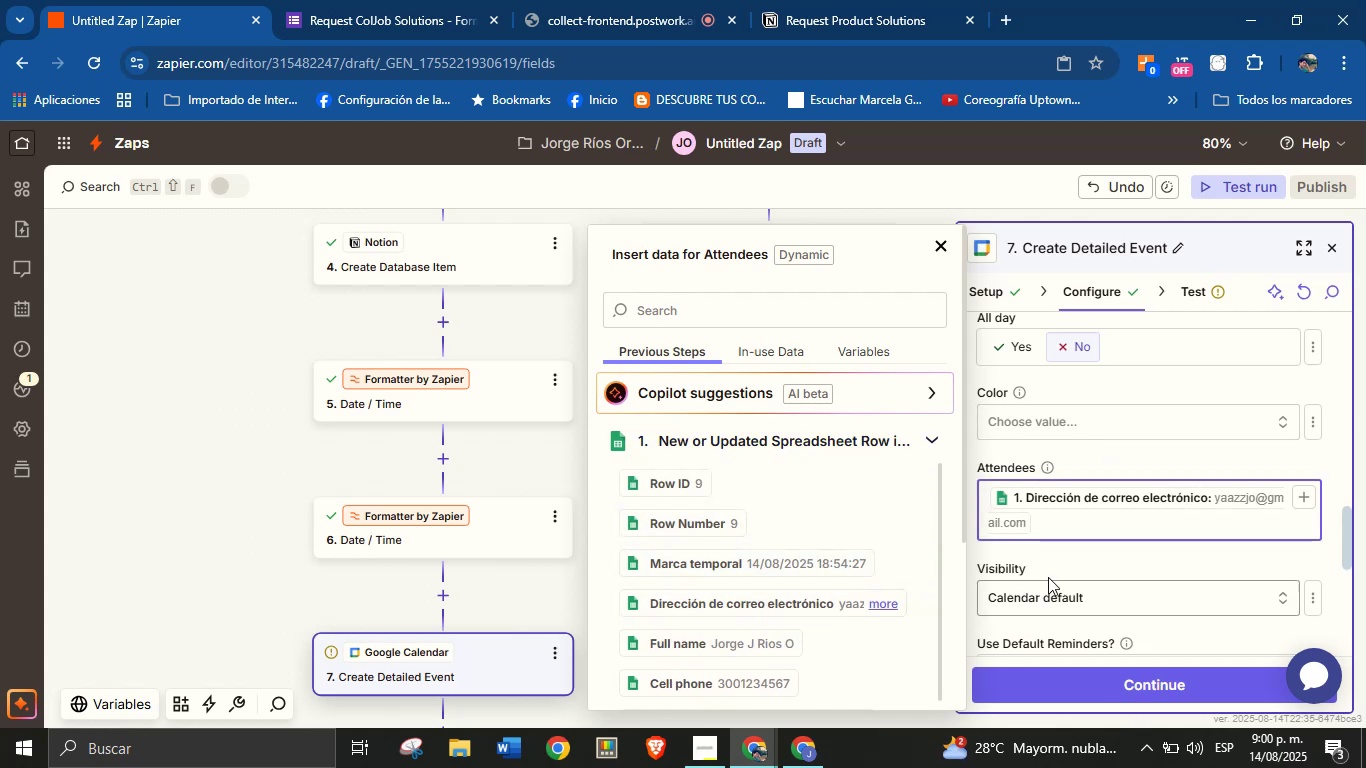 
left_click([1062, 570])
 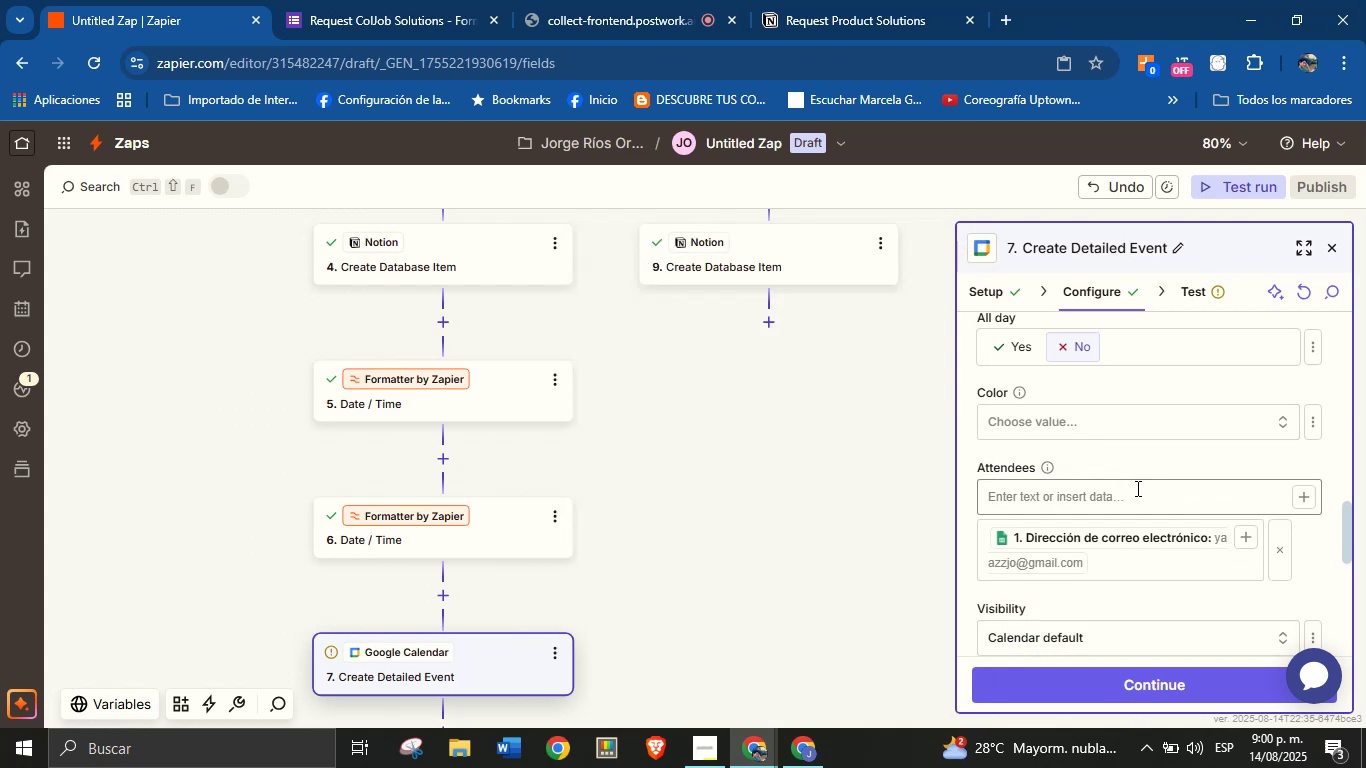 
left_click([1135, 496])
 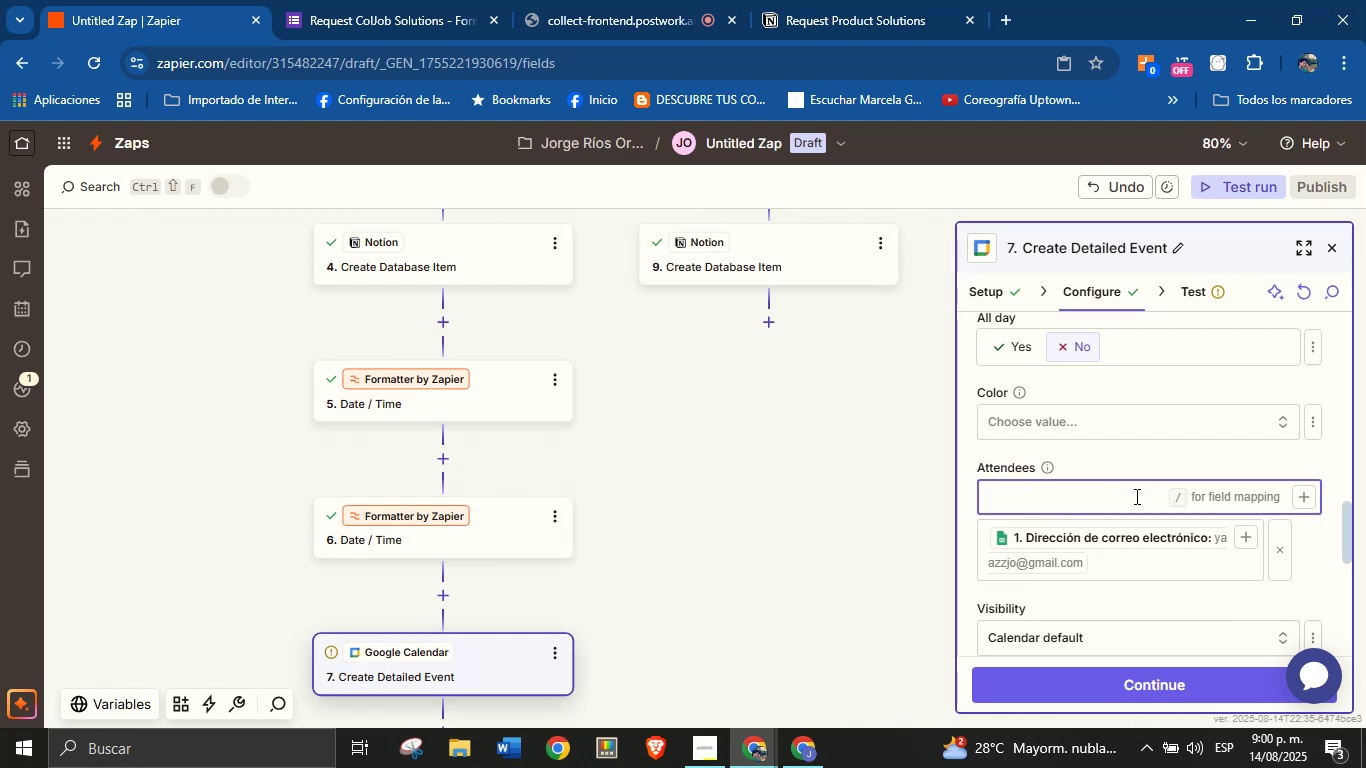 
type(jorge.fluency)
 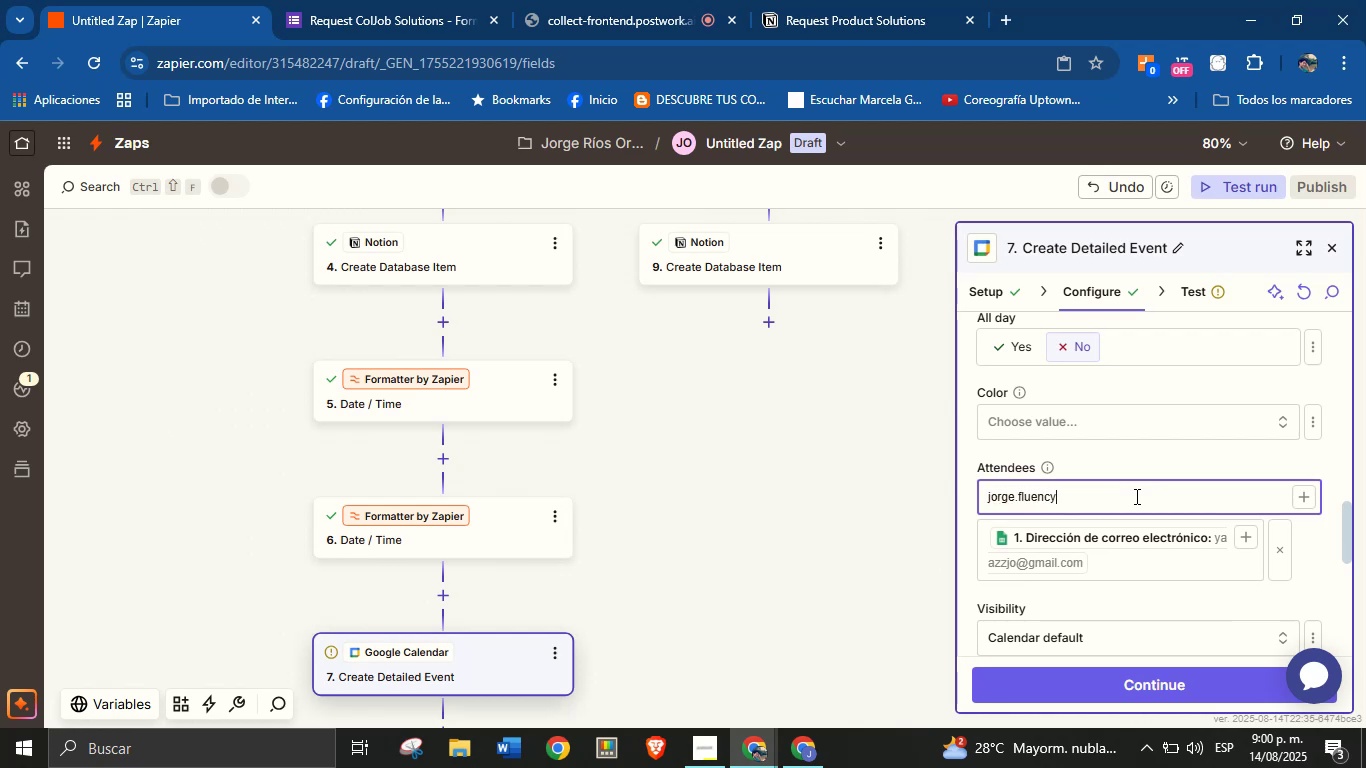 
key(Alt+Control+Q)
 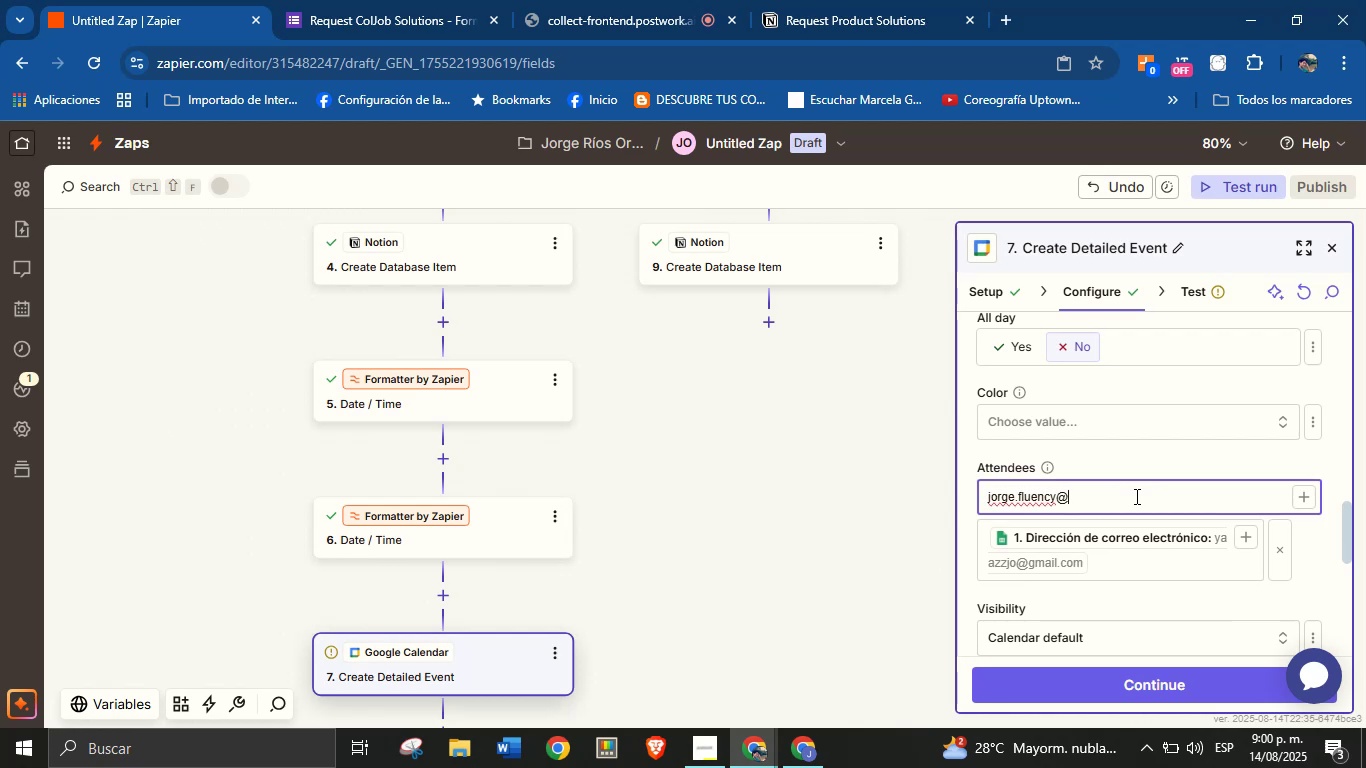 
type(gmail.com)
 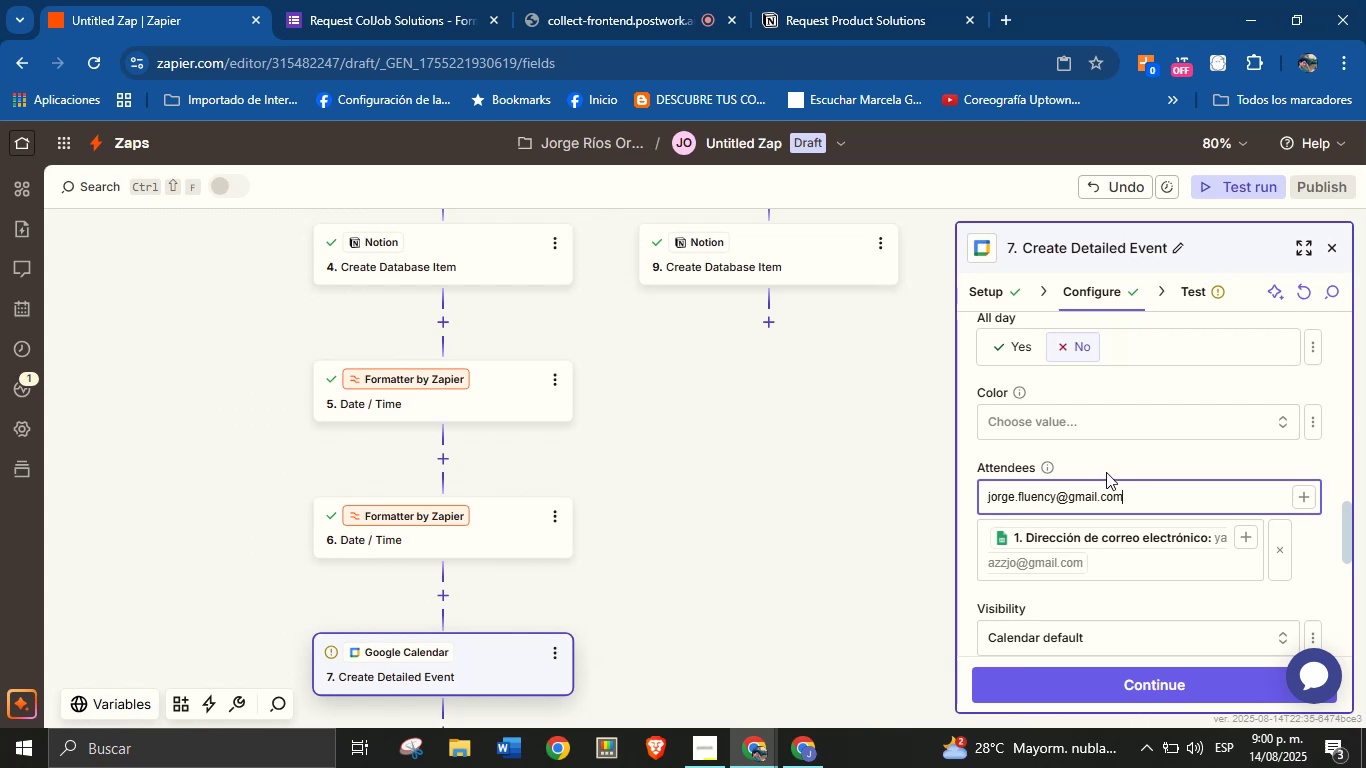 
left_click([1109, 468])
 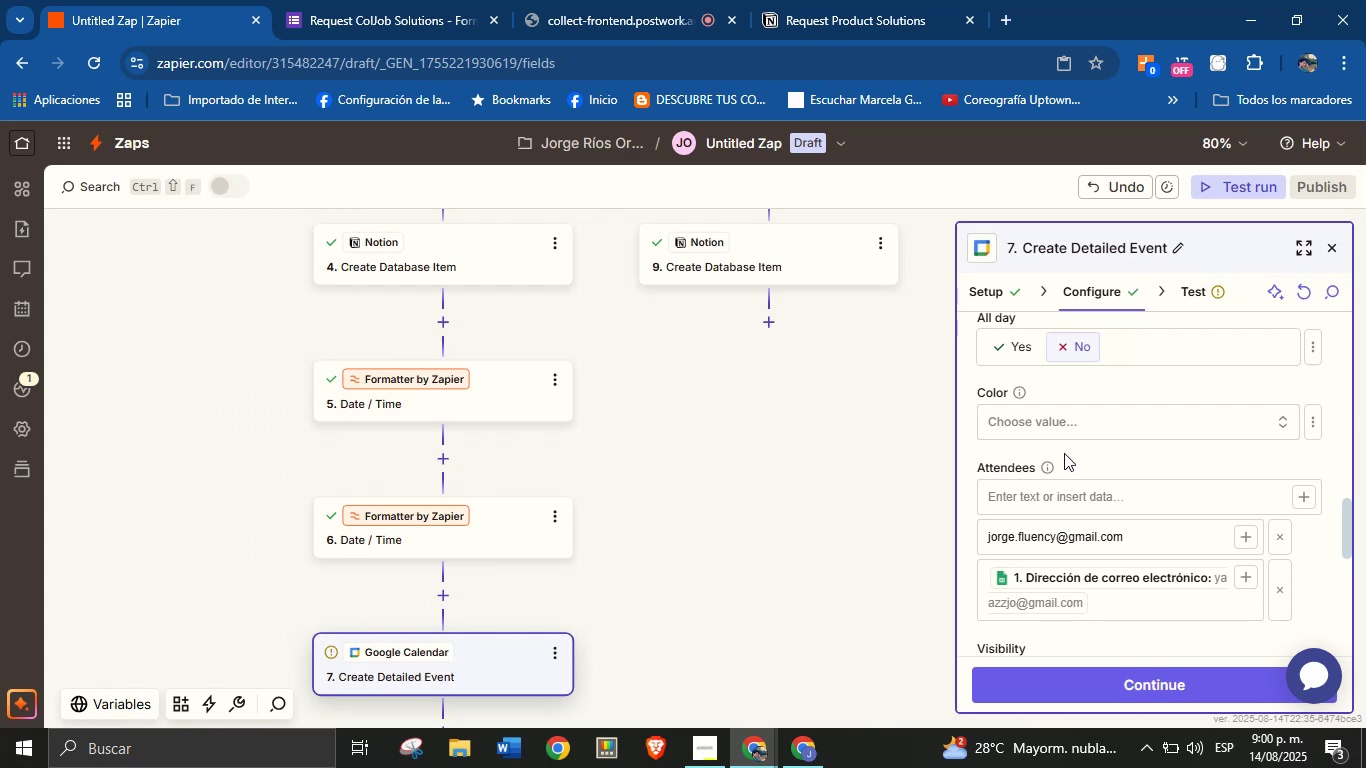 
wait(15.38)
 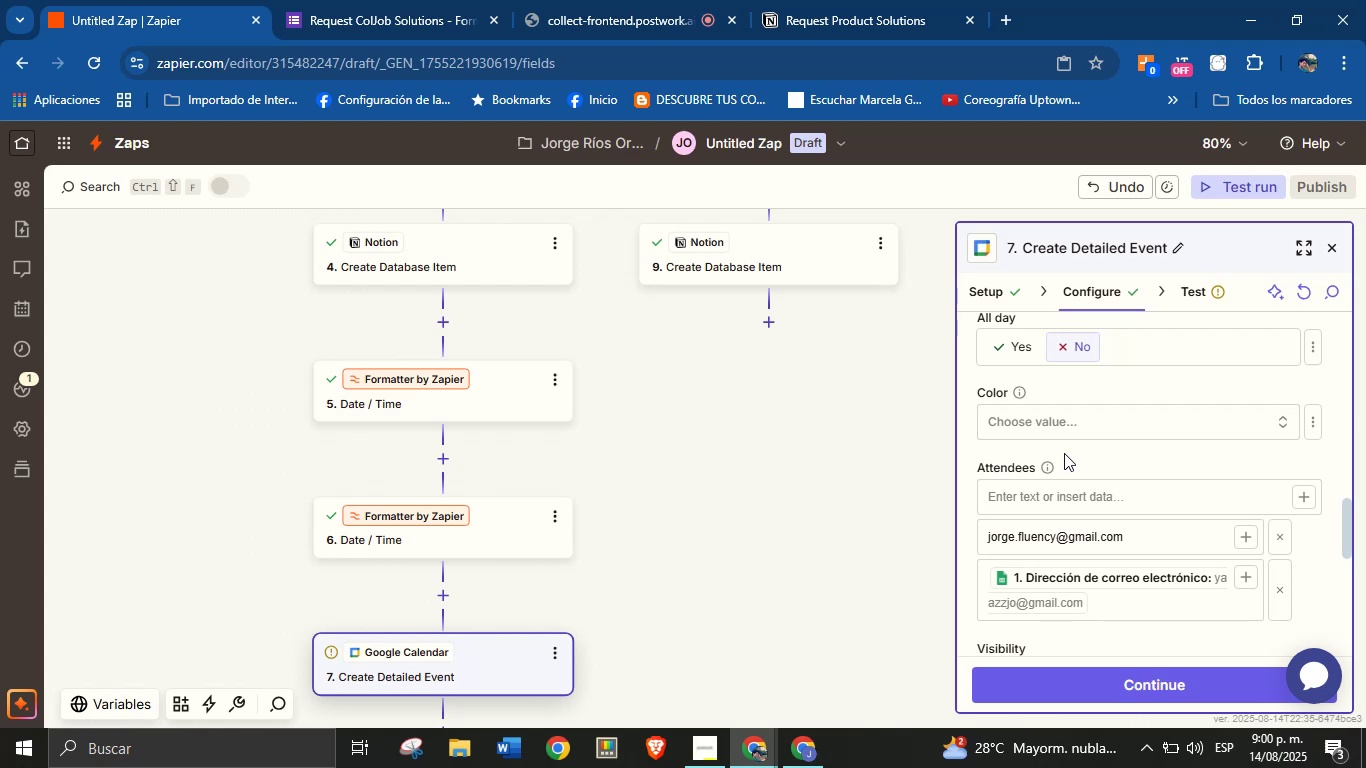 
left_click([1117, 460])
 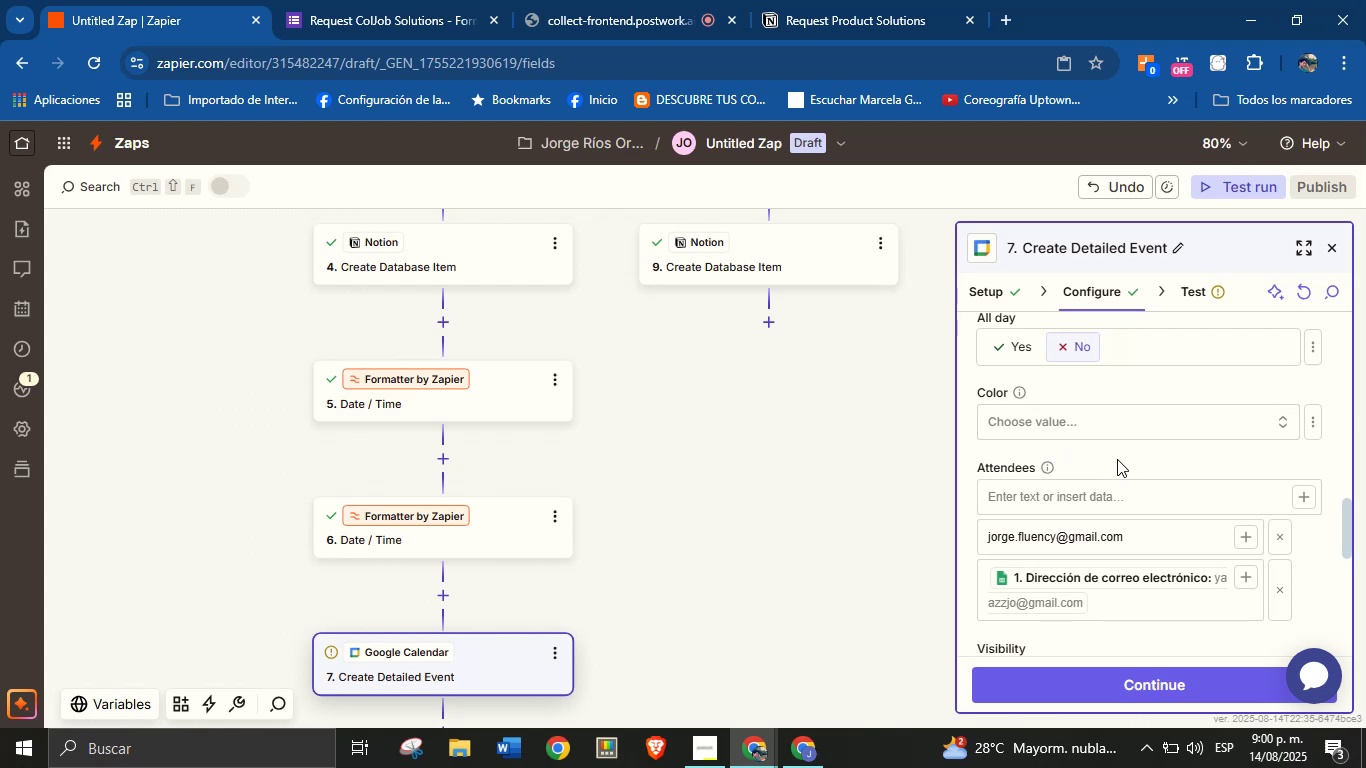 
scroll: coordinate [1114, 456], scroll_direction: down, amount: 2.0
 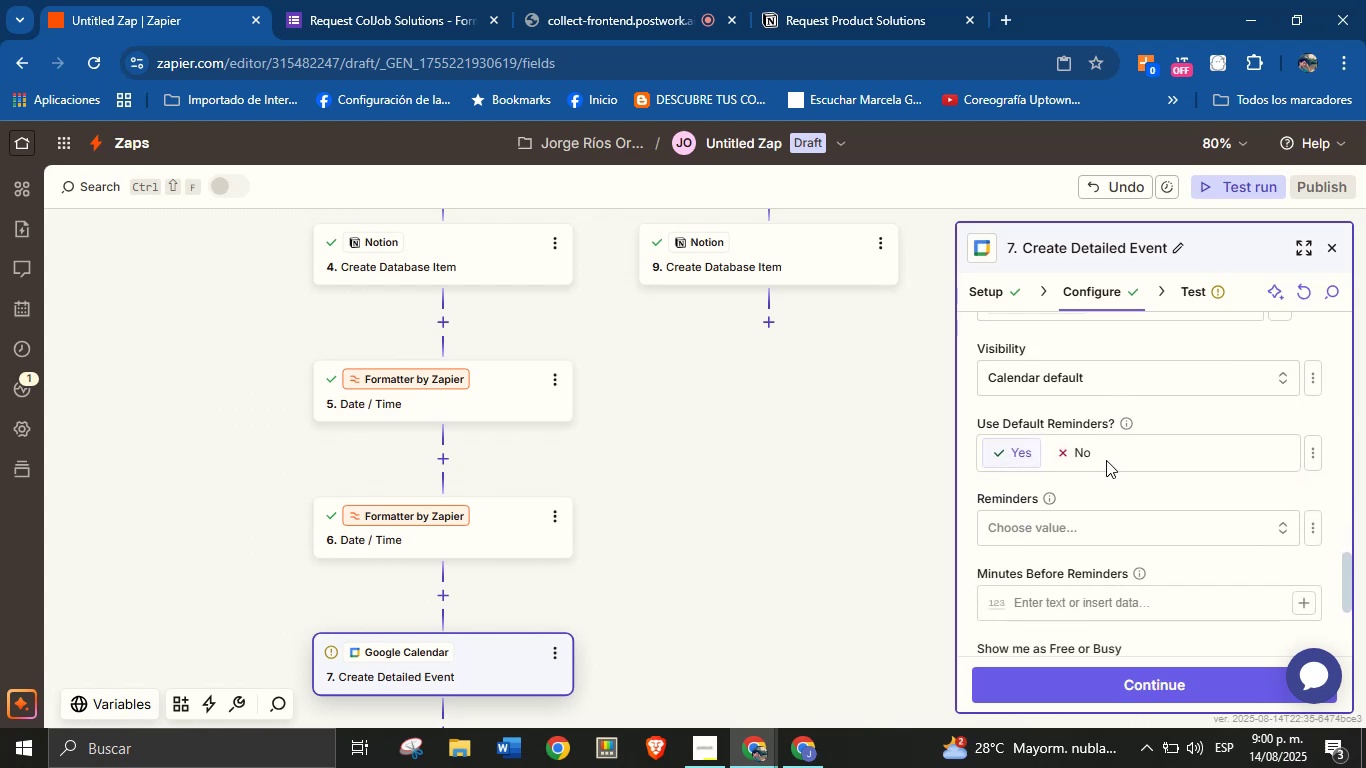 
scroll: coordinate [1097, 467], scroll_direction: up, amount: 1.0
 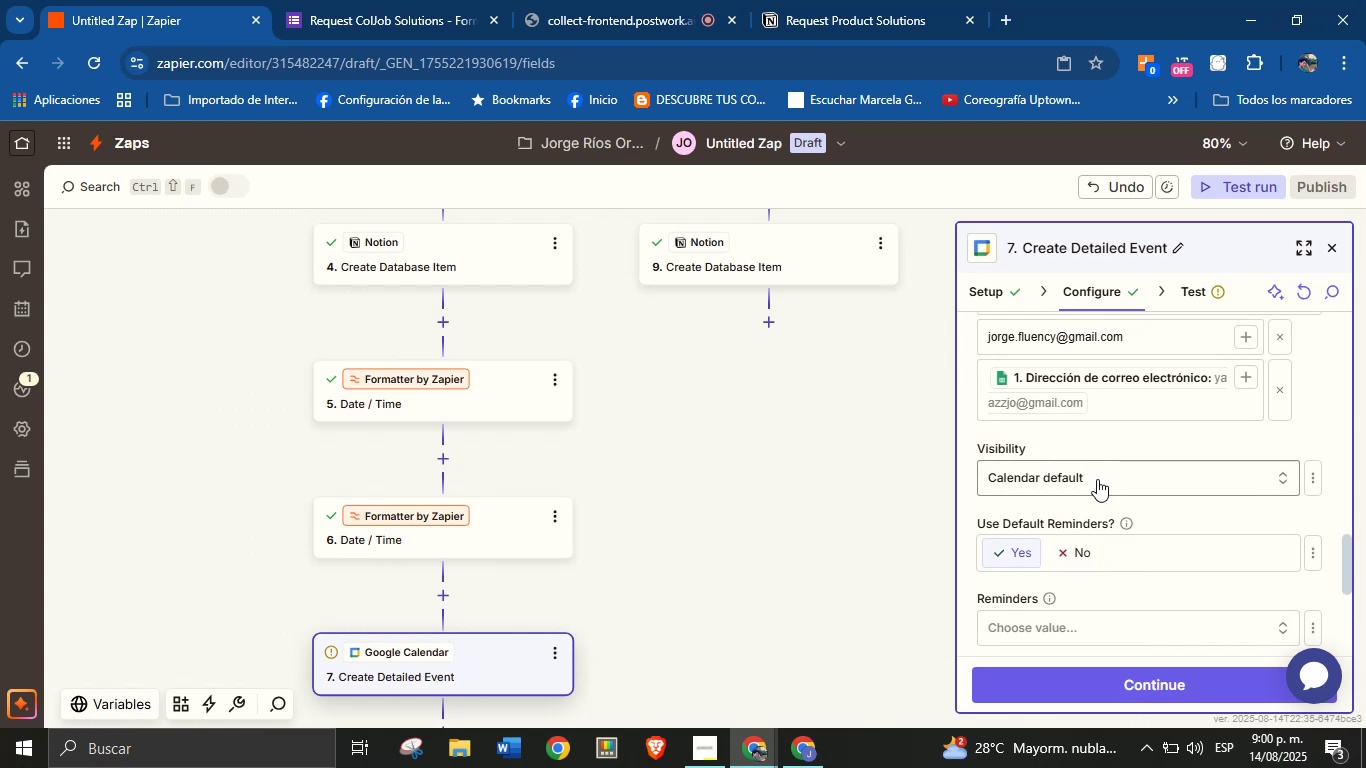 
scroll: coordinate [1098, 550], scroll_direction: down, amount: 1.0
 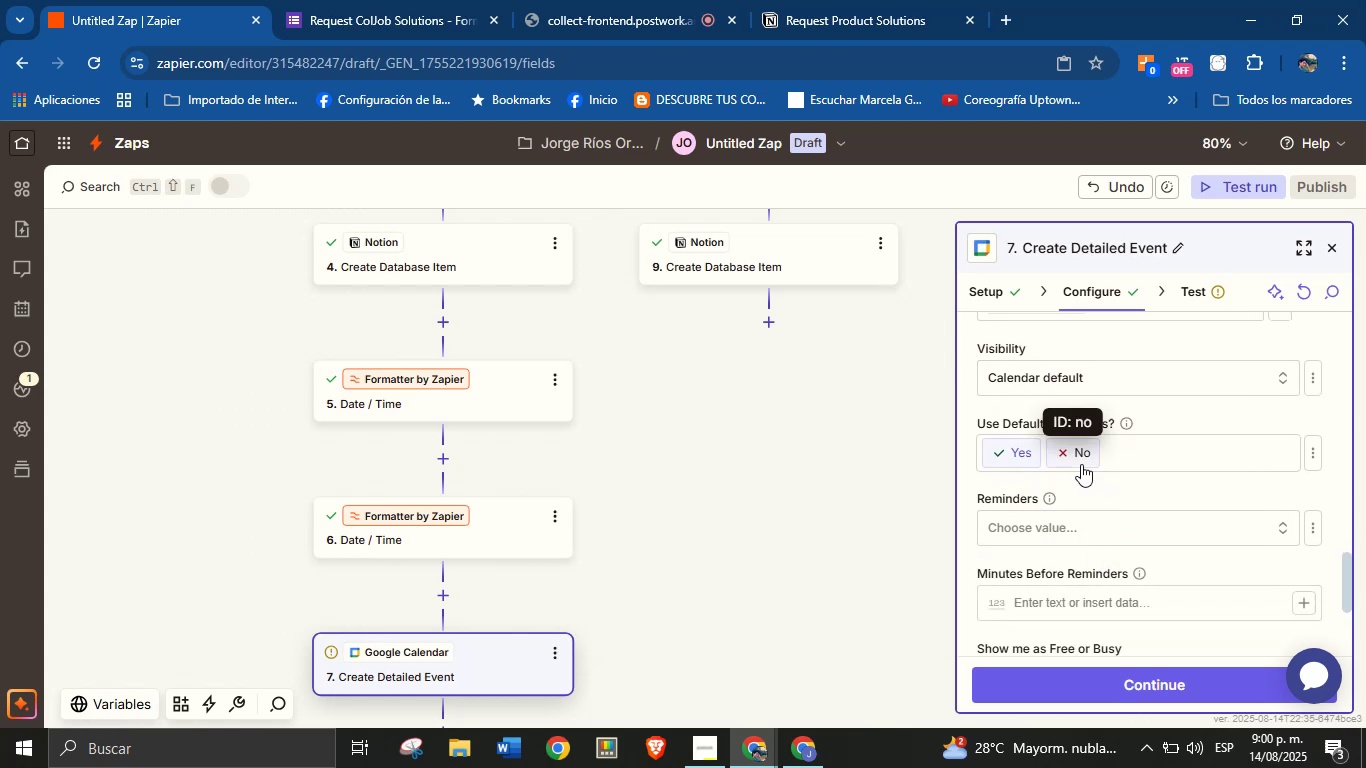 
left_click([1081, 463])
 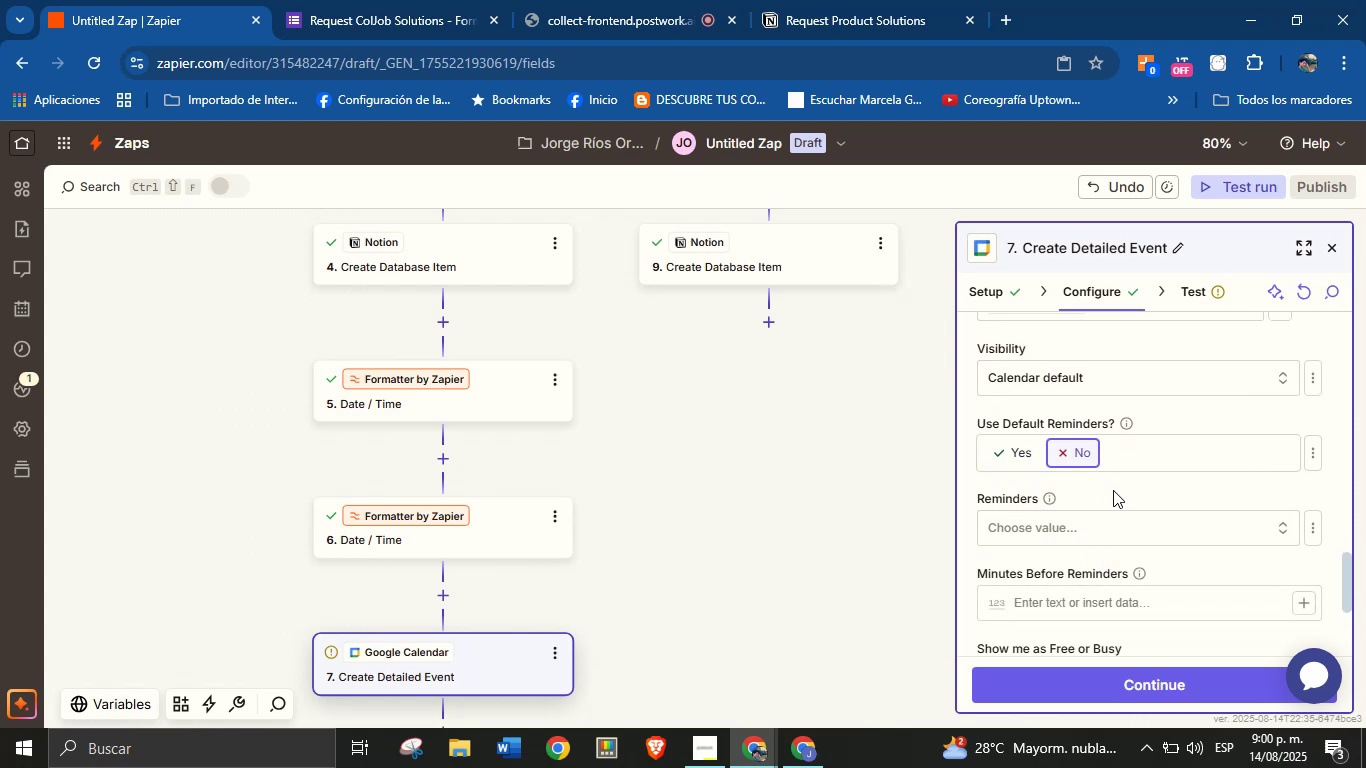 
left_click([1114, 490])
 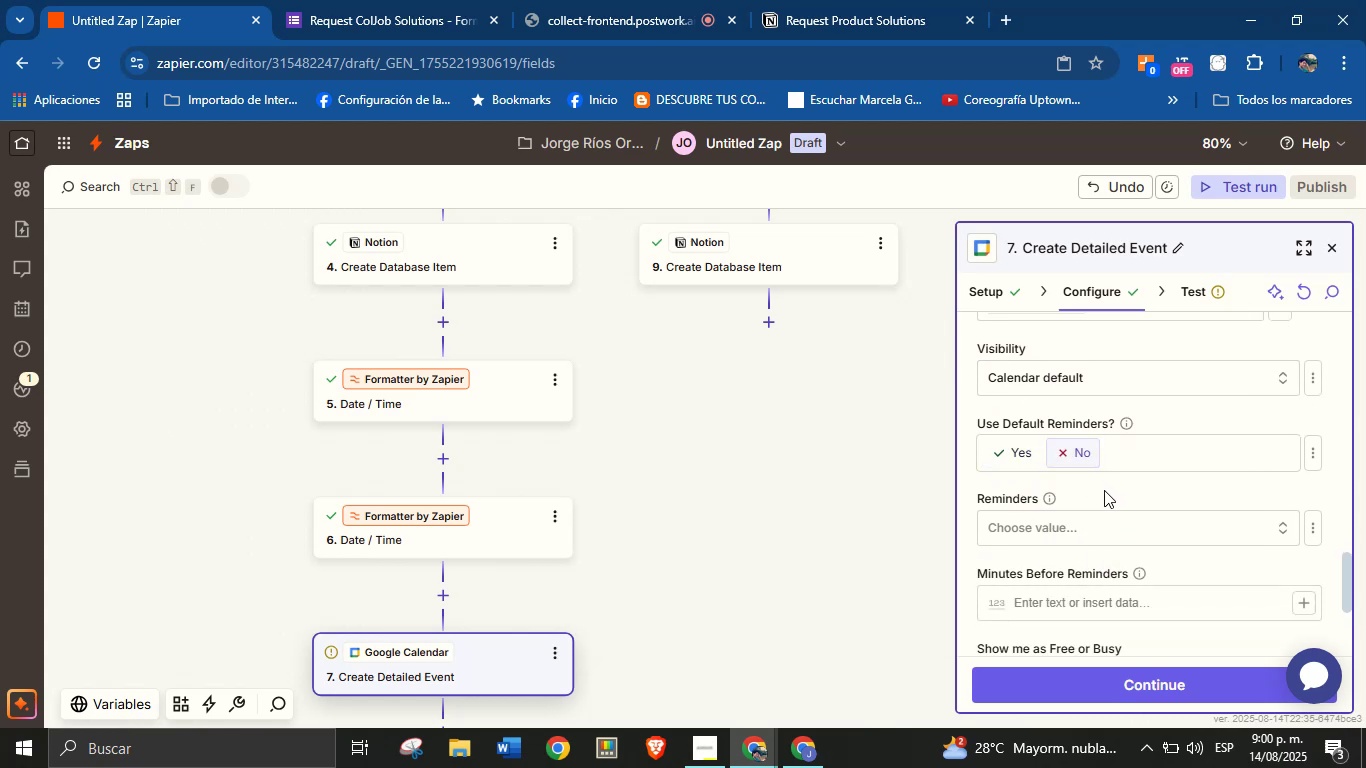 
left_click([1104, 519])
 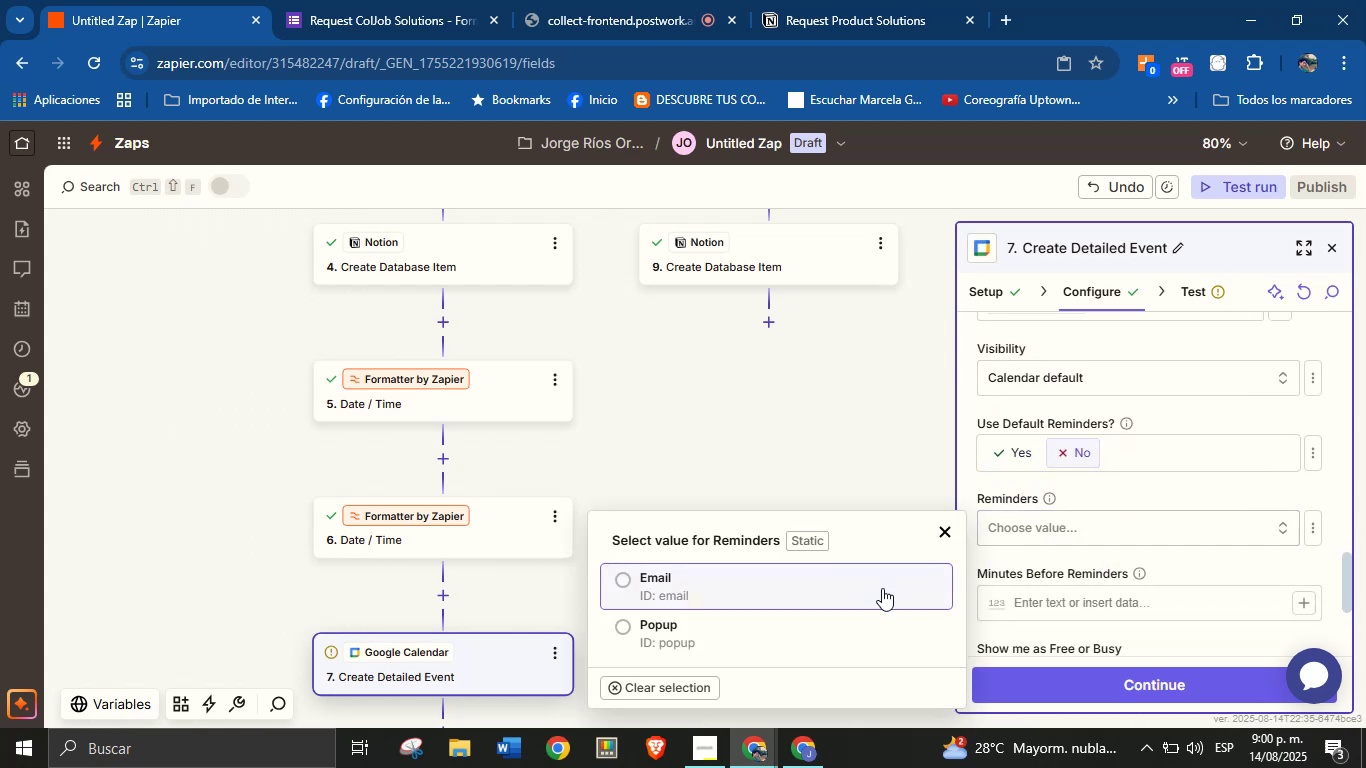 
left_click([843, 594])
 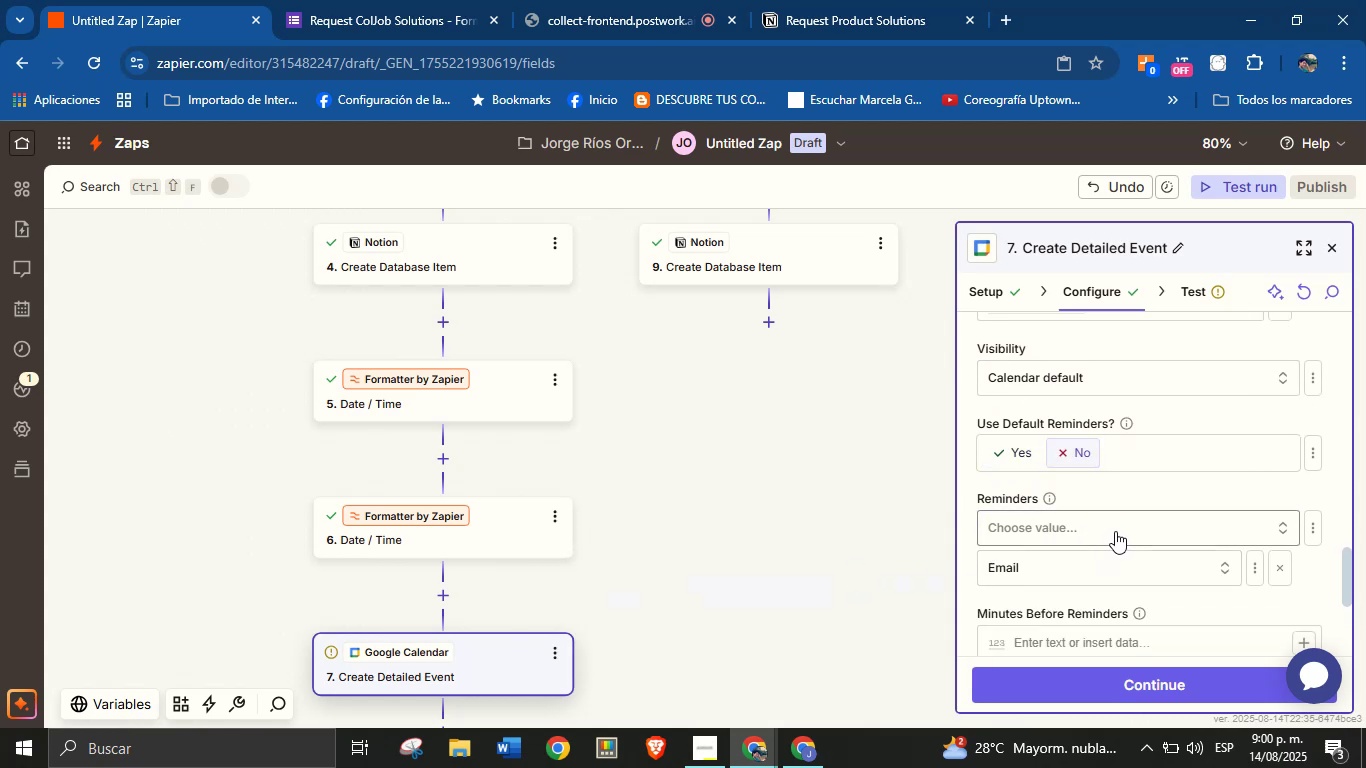 
scroll: coordinate [1144, 601], scroll_direction: down, amount: 1.0
 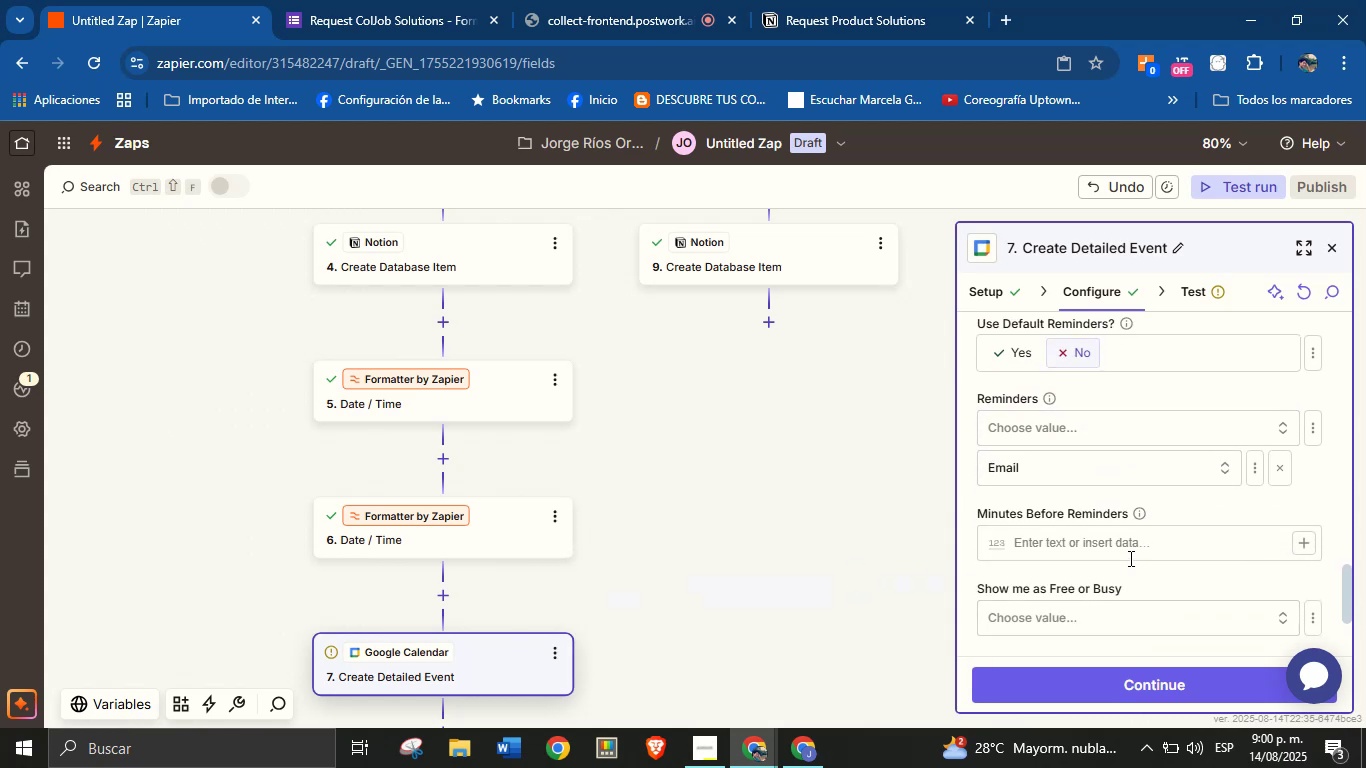 
left_click([1129, 555])
 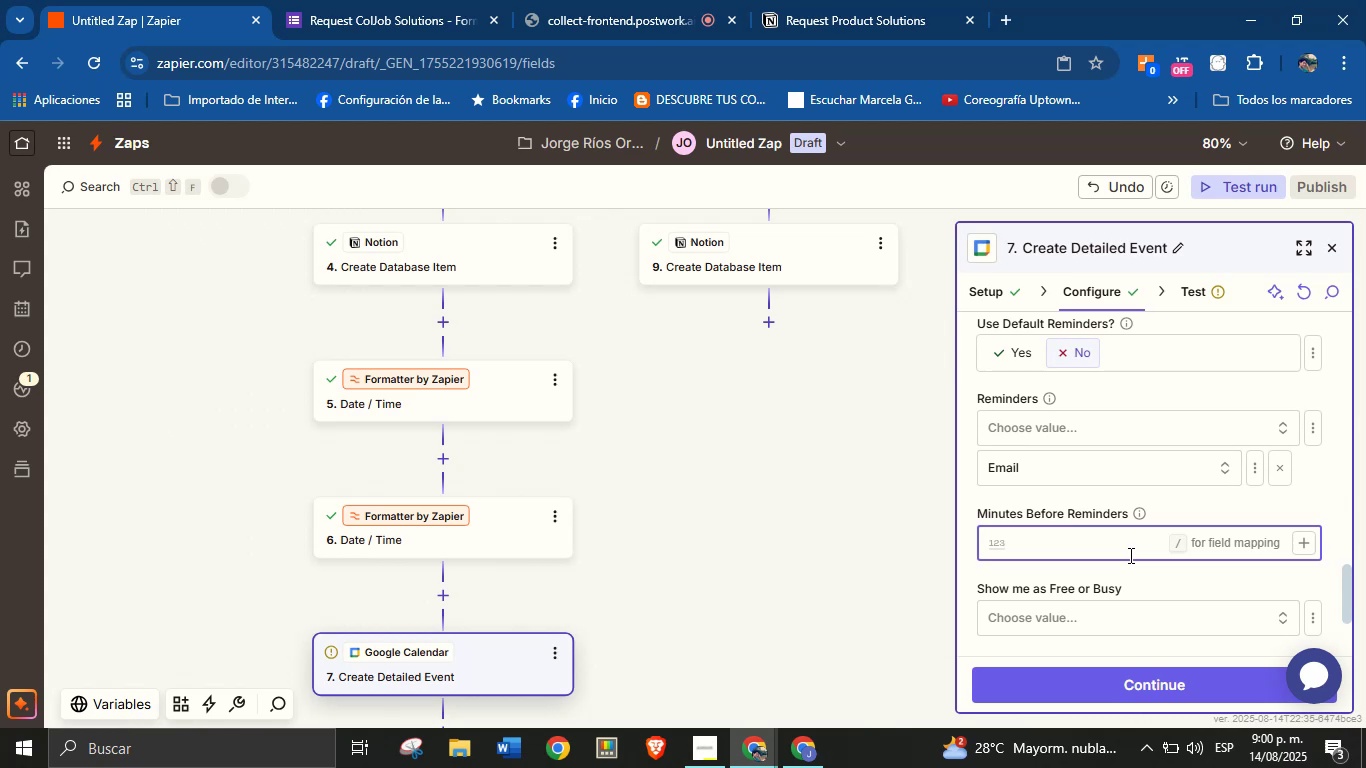 
type(60)
 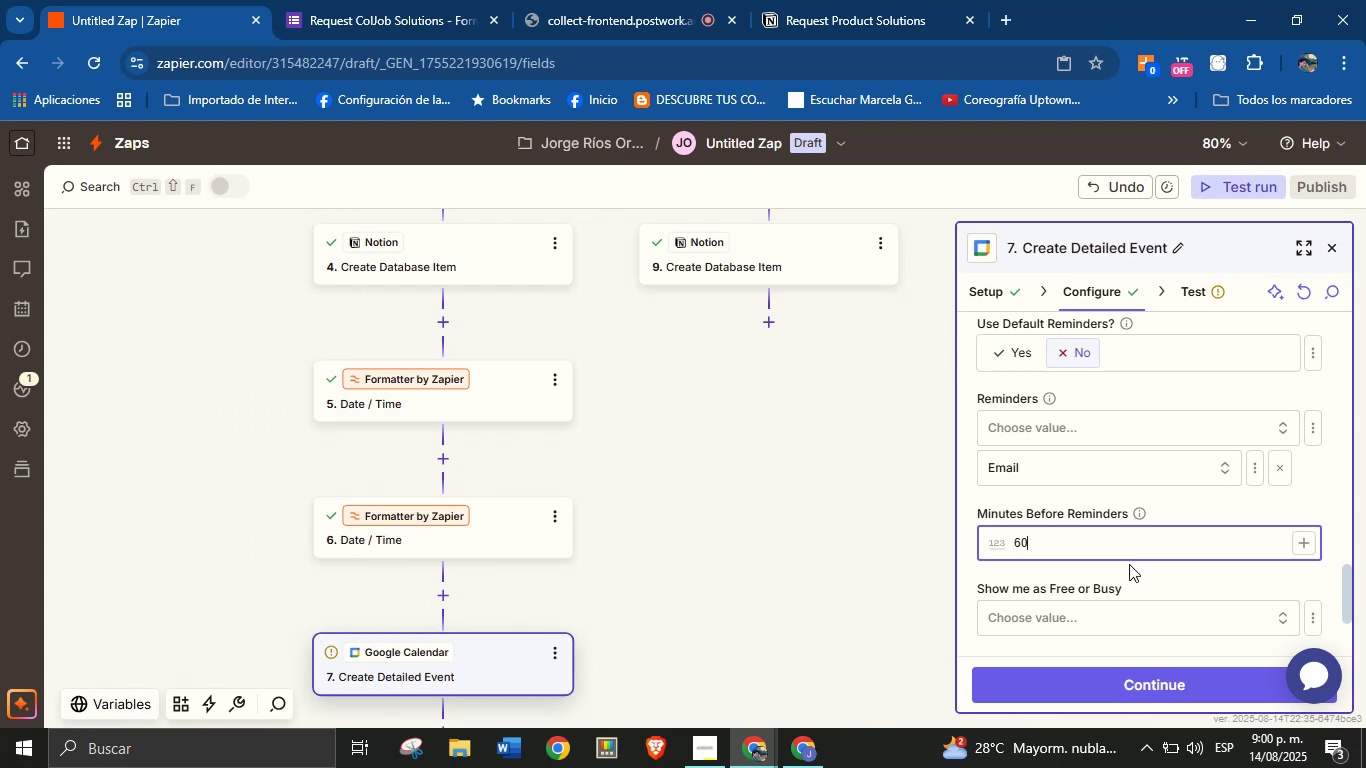 
left_click([1129, 564])
 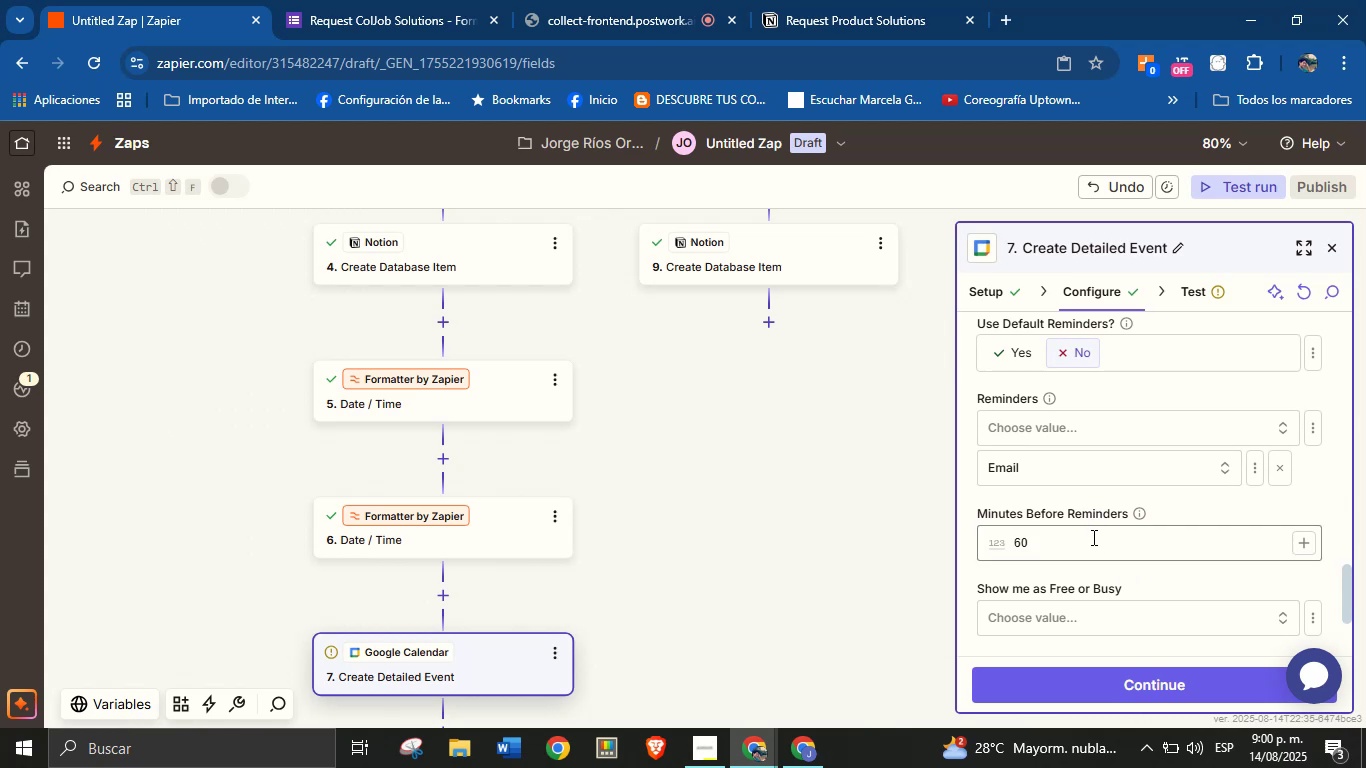 
scroll: coordinate [1134, 501], scroll_direction: up, amount: 1.0
 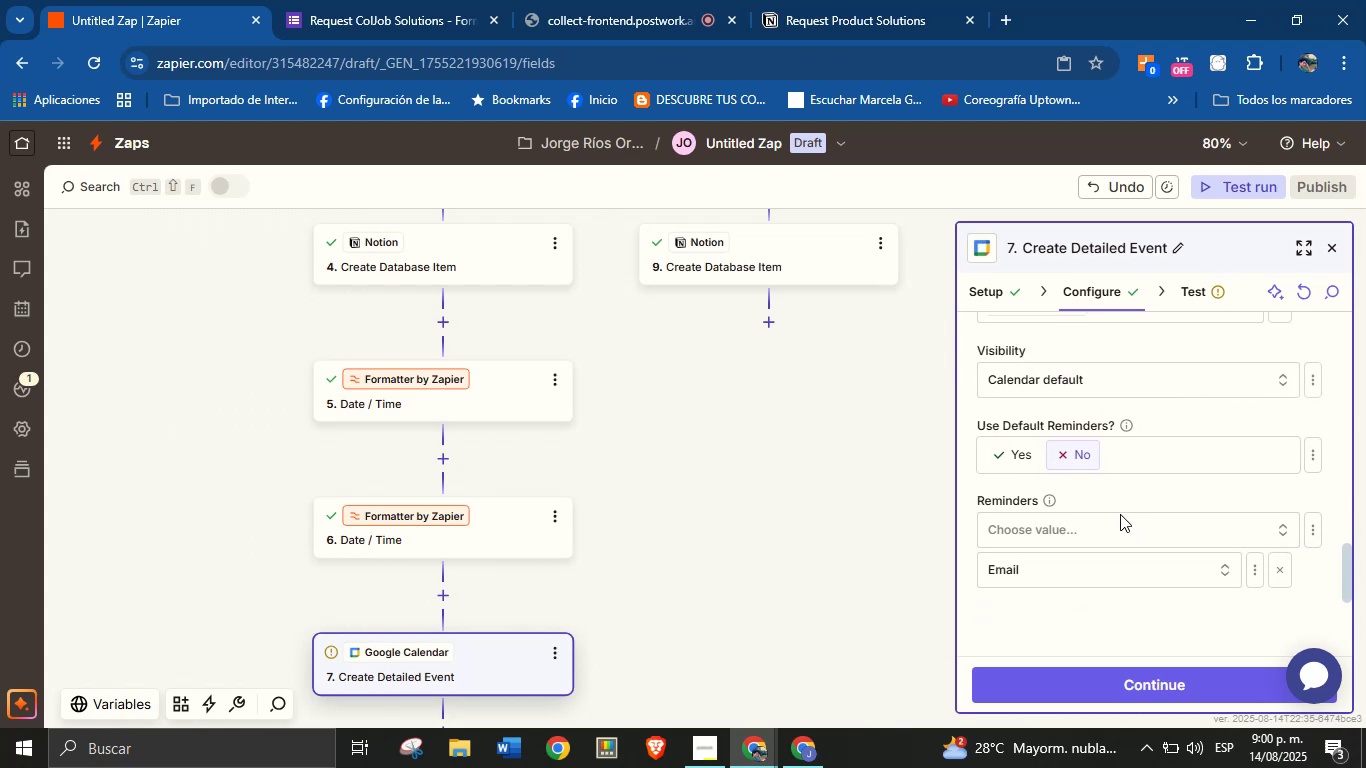 
scroll: coordinate [1113, 518], scroll_direction: down, amount: 2.0
 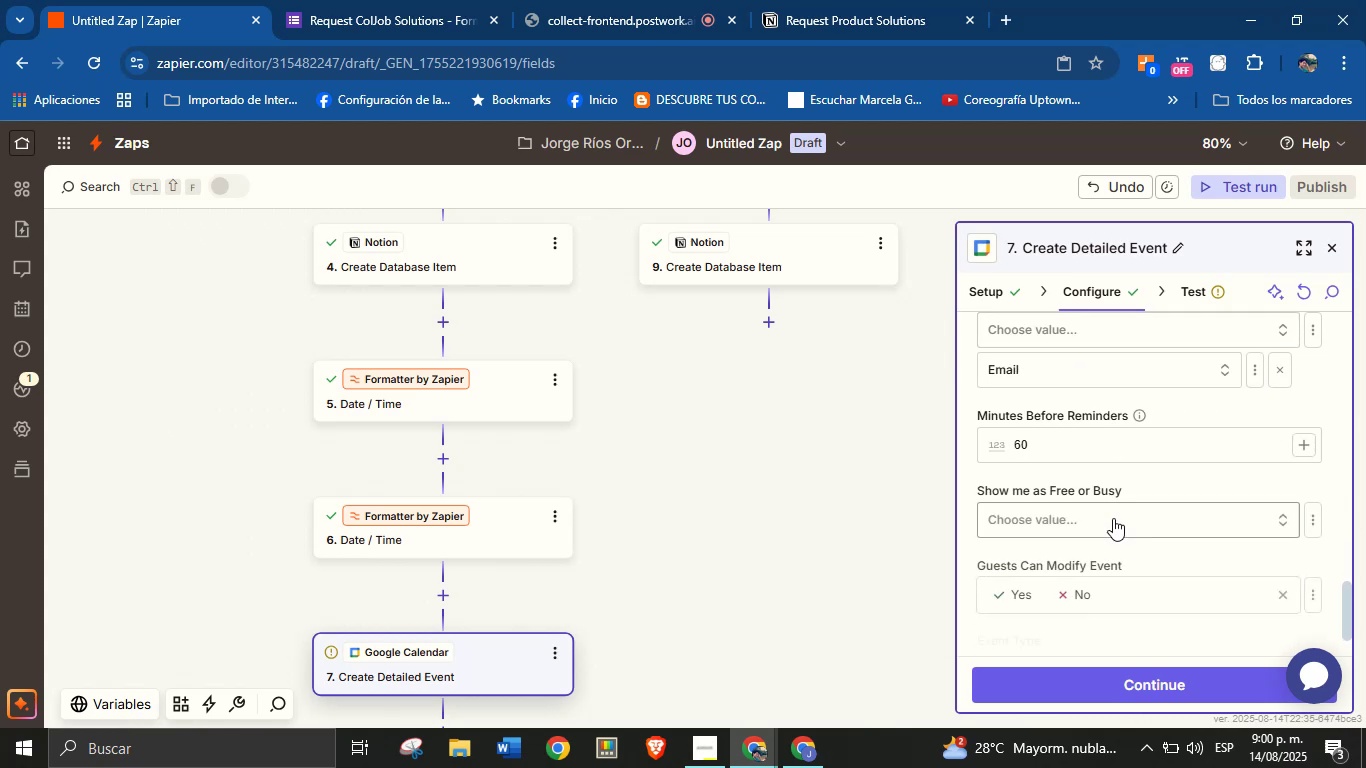 
scroll: coordinate [1126, 519], scroll_direction: up, amount: 1.0
 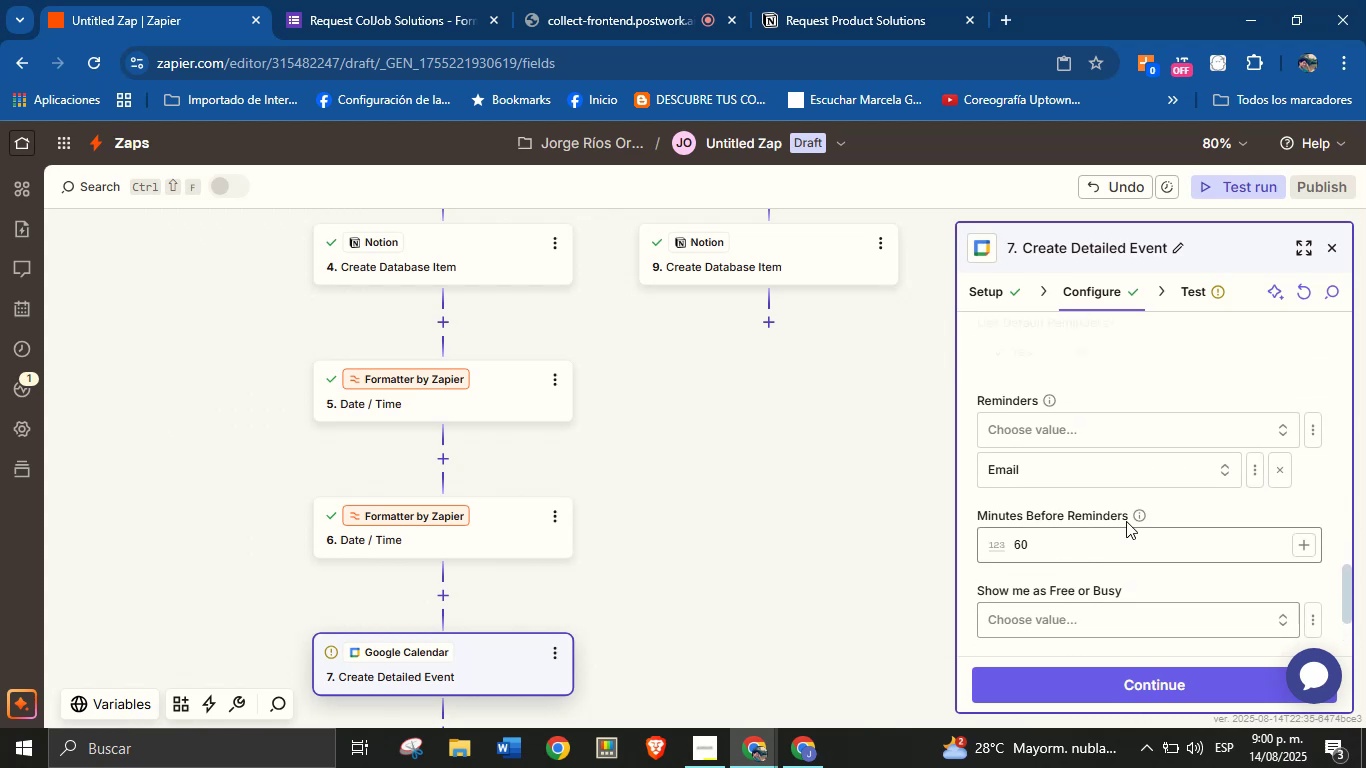 
scroll: coordinate [1126, 530], scroll_direction: down, amount: 6.0
 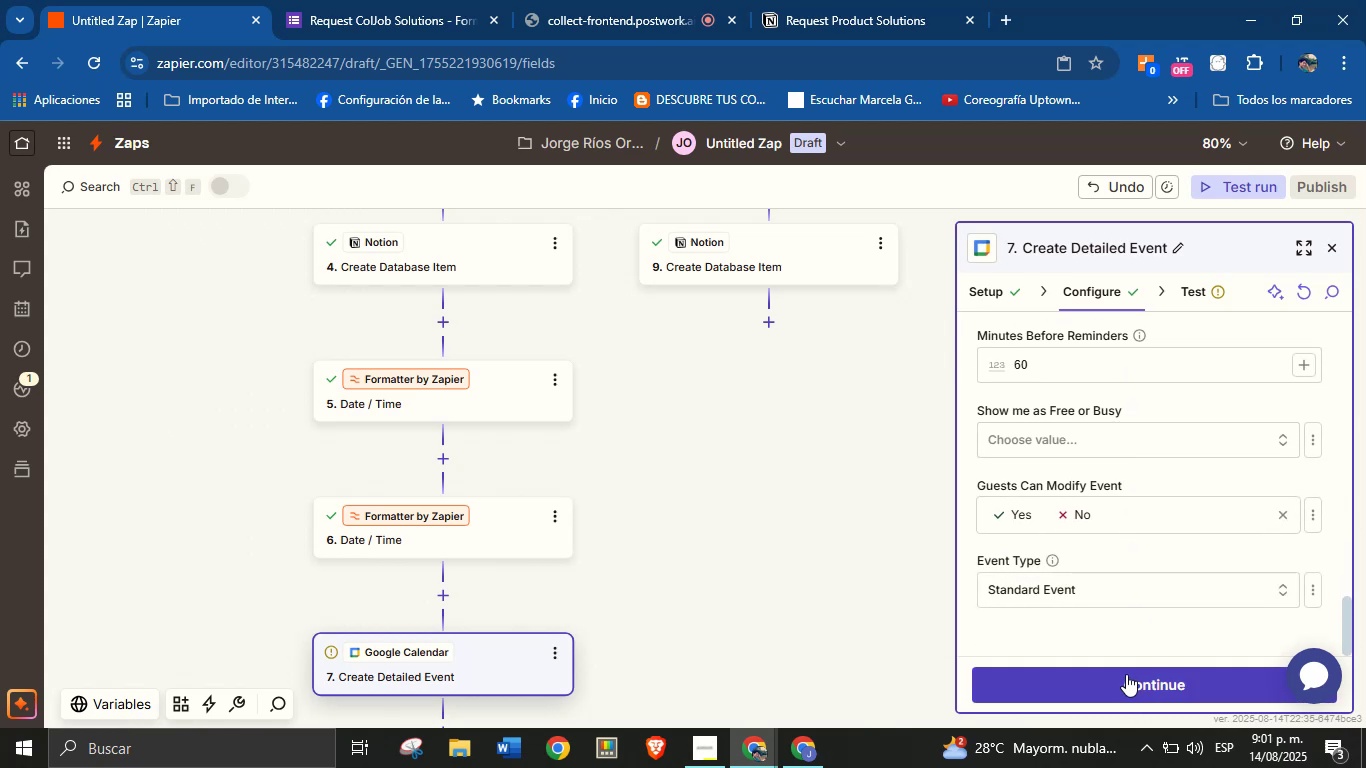 
scroll: coordinate [1144, 527], scroll_direction: up, amount: 3.0
 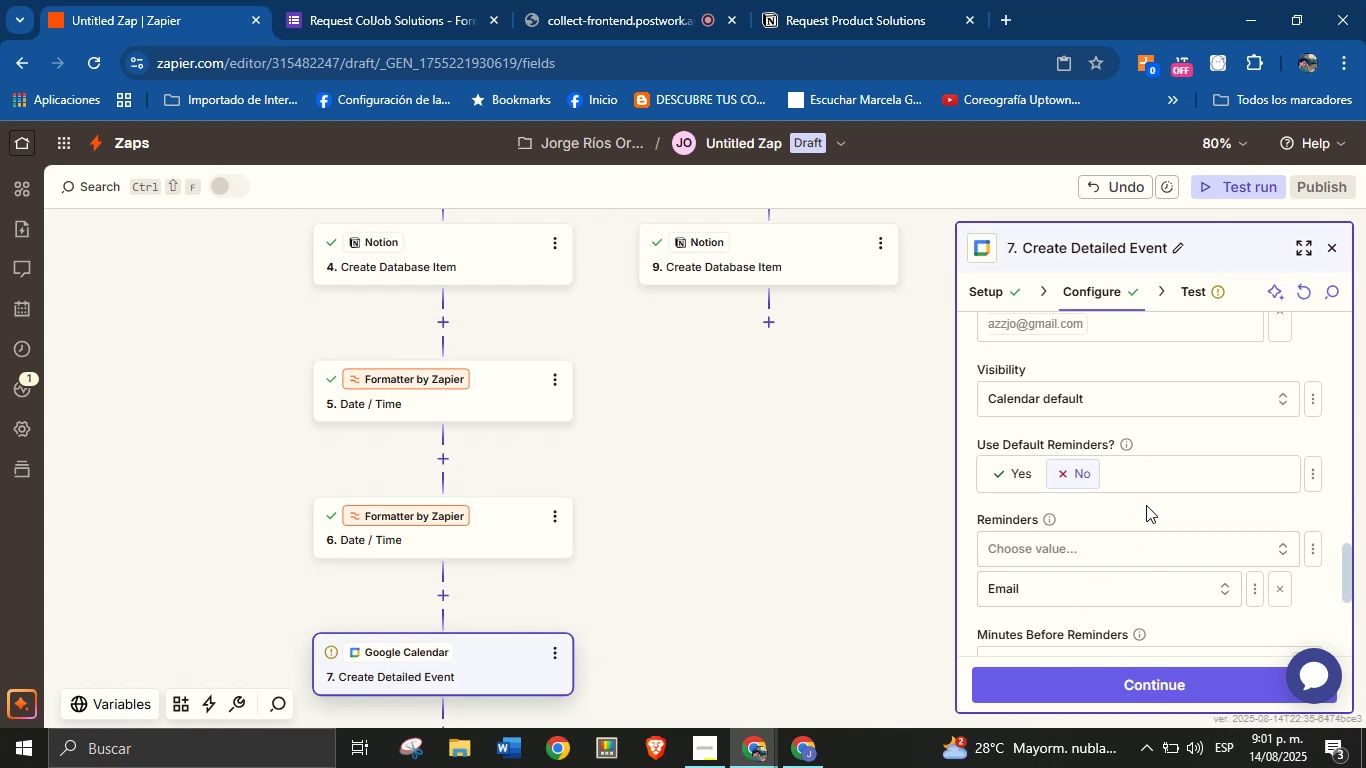 
wait(5.66)
 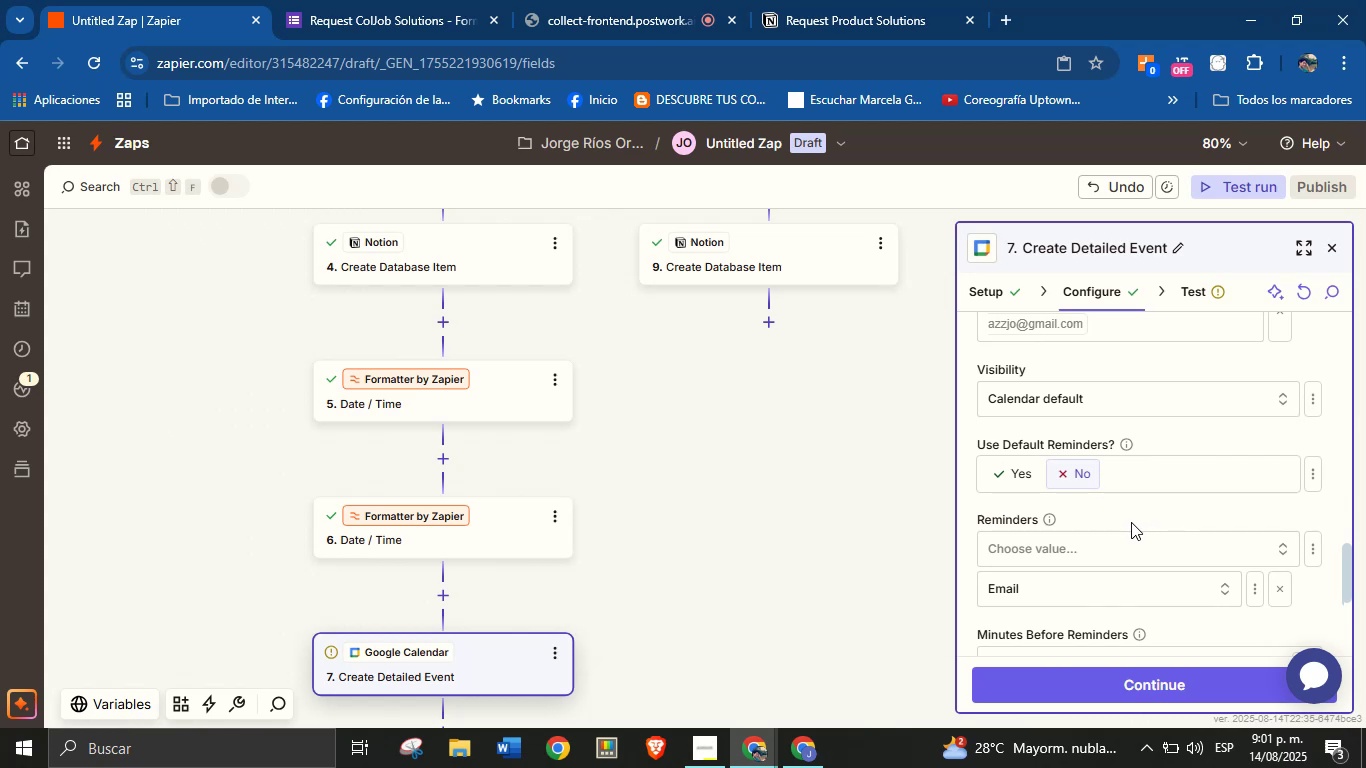 
left_click([1136, 518])
 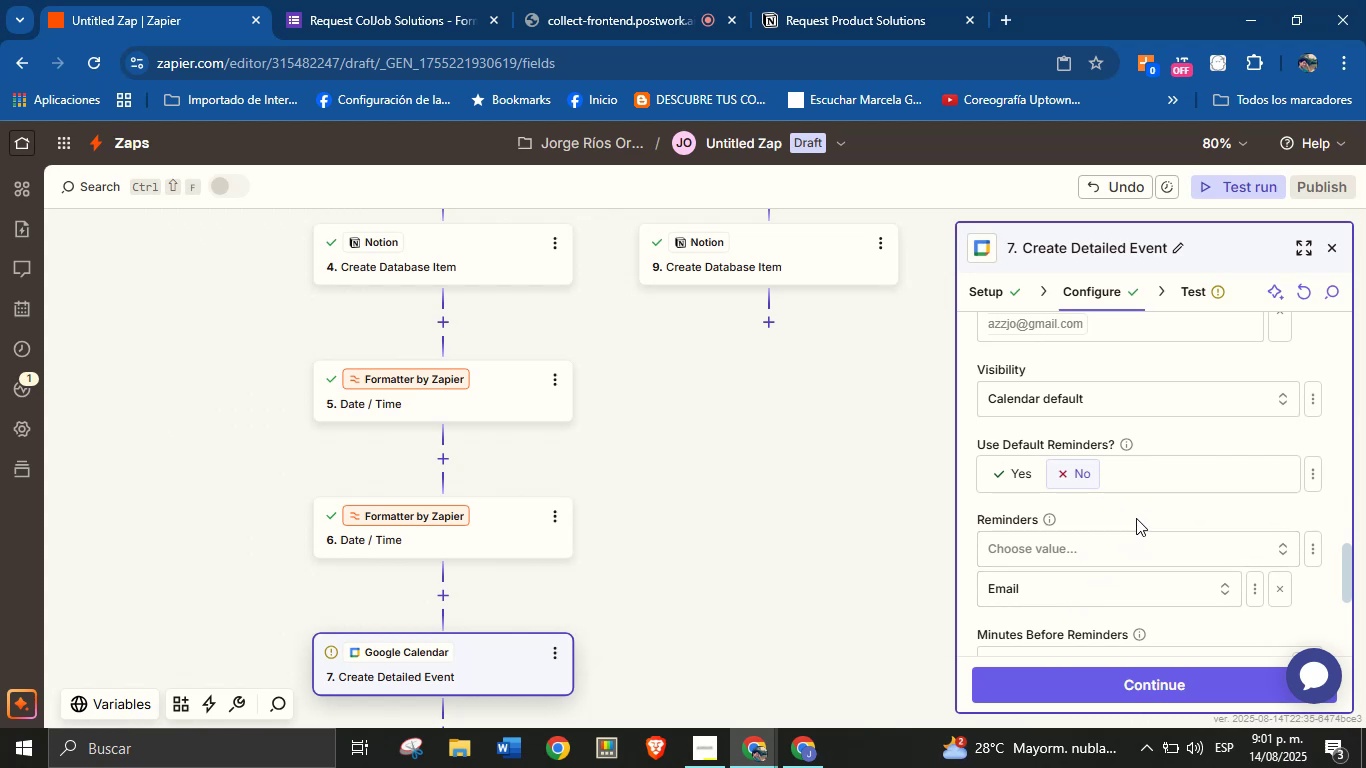 
scroll: coordinate [1144, 517], scroll_direction: down, amount: 1.0
 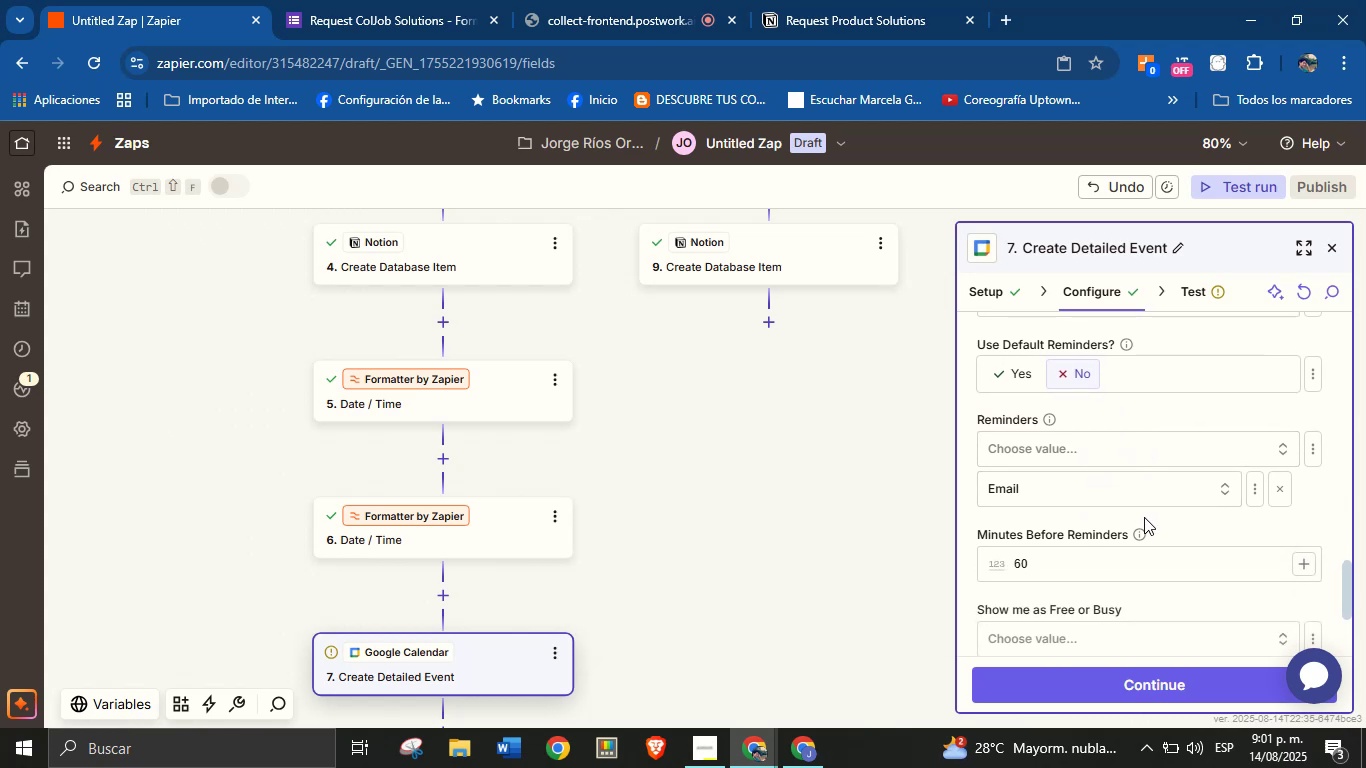 
scroll: coordinate [1150, 501], scroll_direction: up, amount: 8.0
 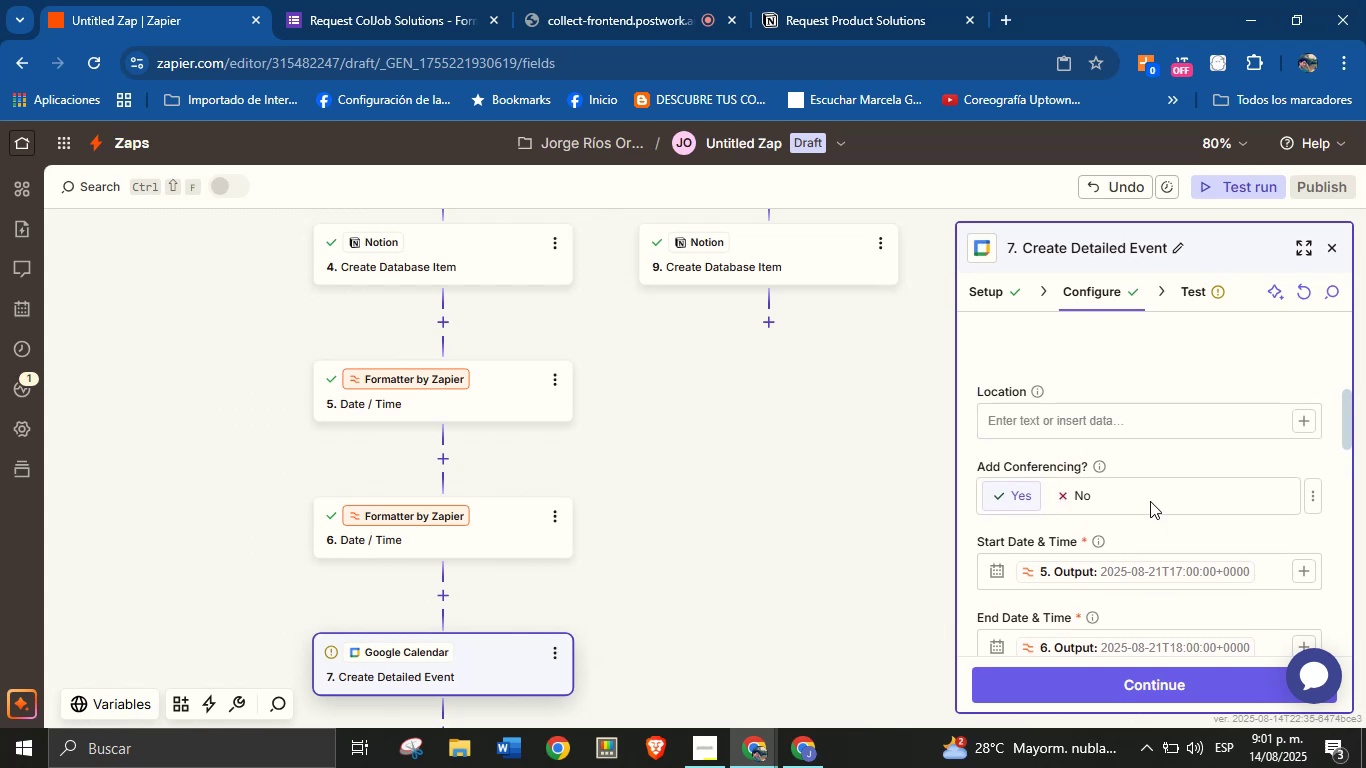 
scroll: coordinate [1150, 501], scroll_direction: down, amount: 1.0
 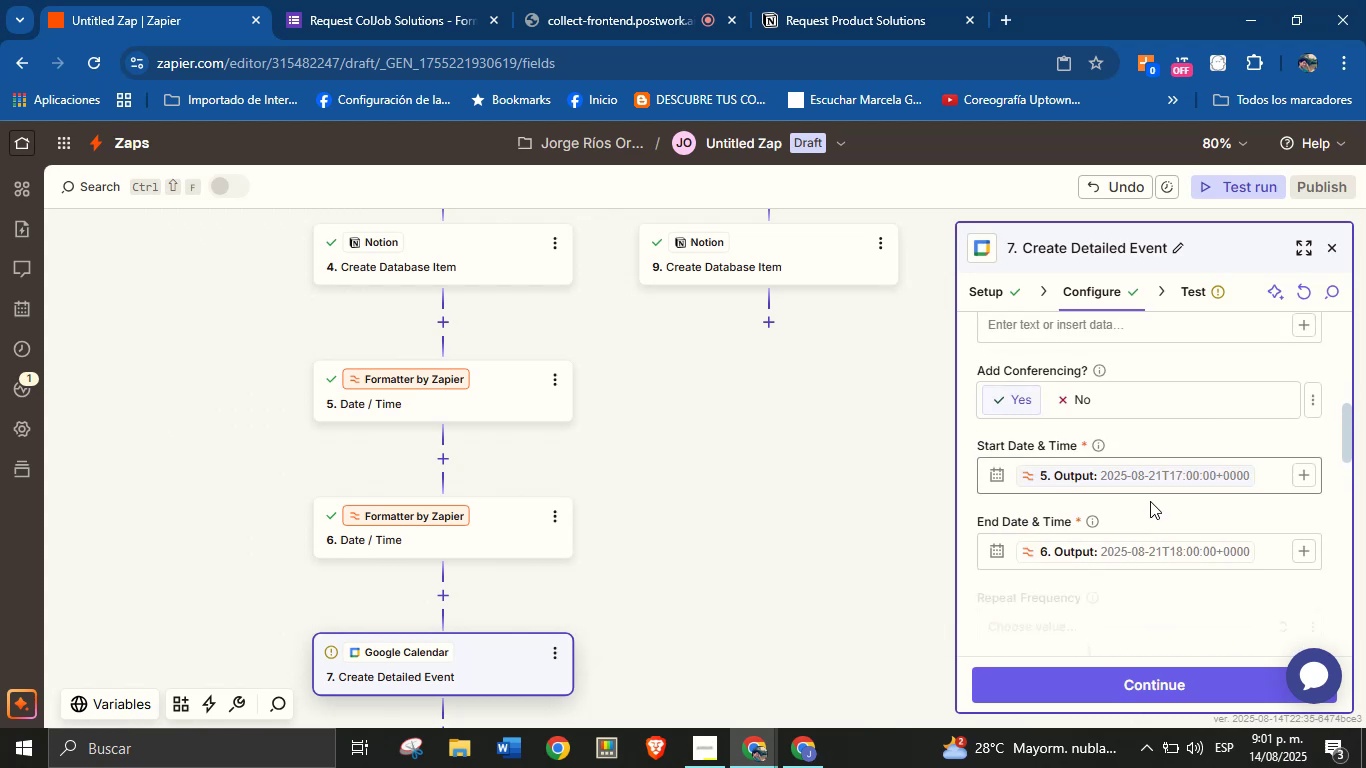 
scroll: coordinate [1150, 501], scroll_direction: up, amount: 13.0
 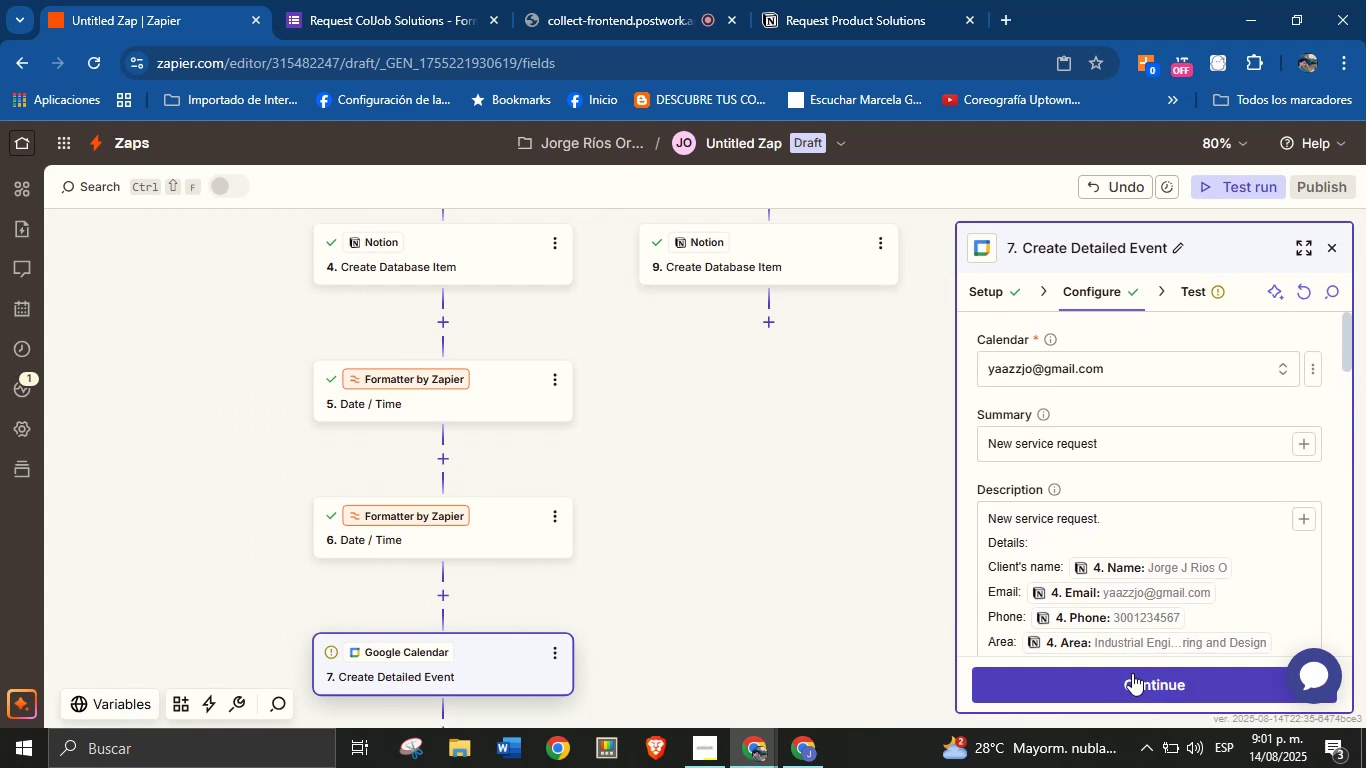 
wait(5.23)
 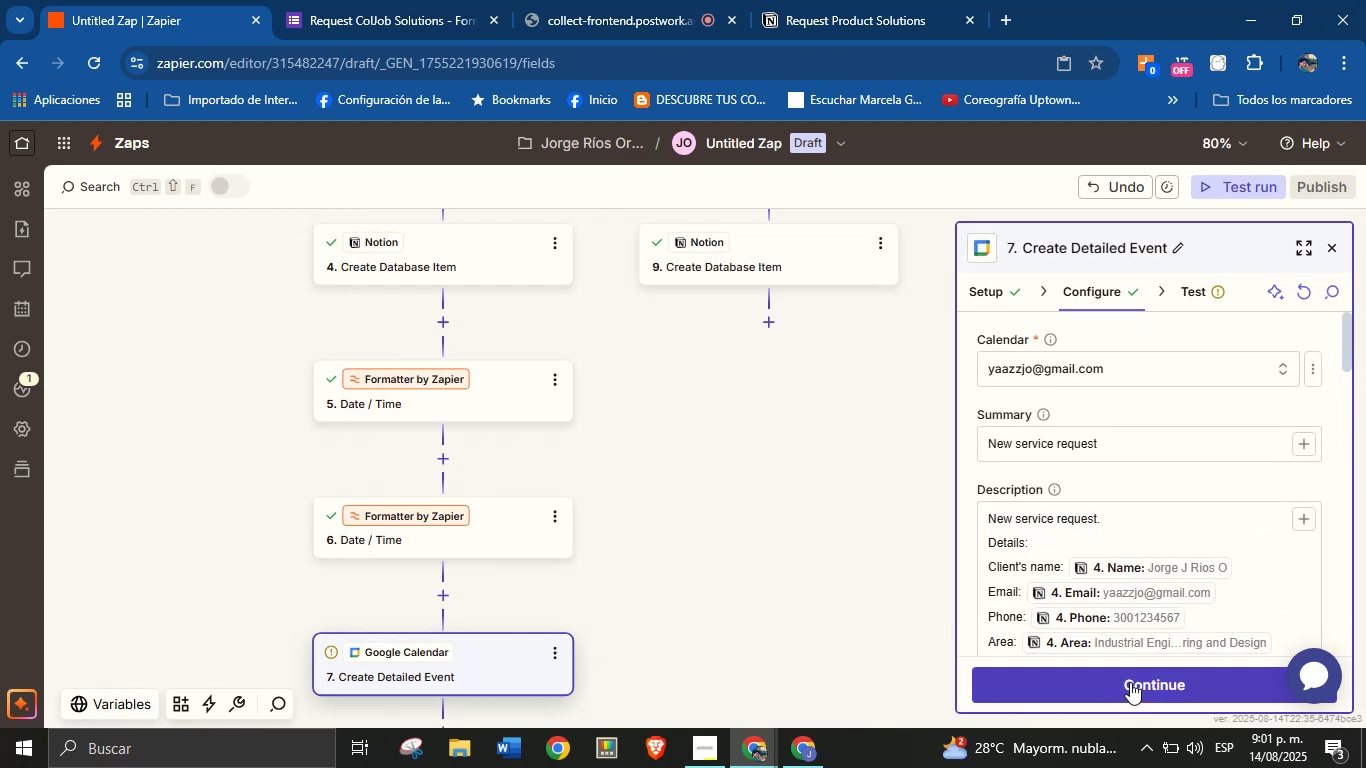 
scroll: coordinate [1129, 569], scroll_direction: down, amount: 2.0
 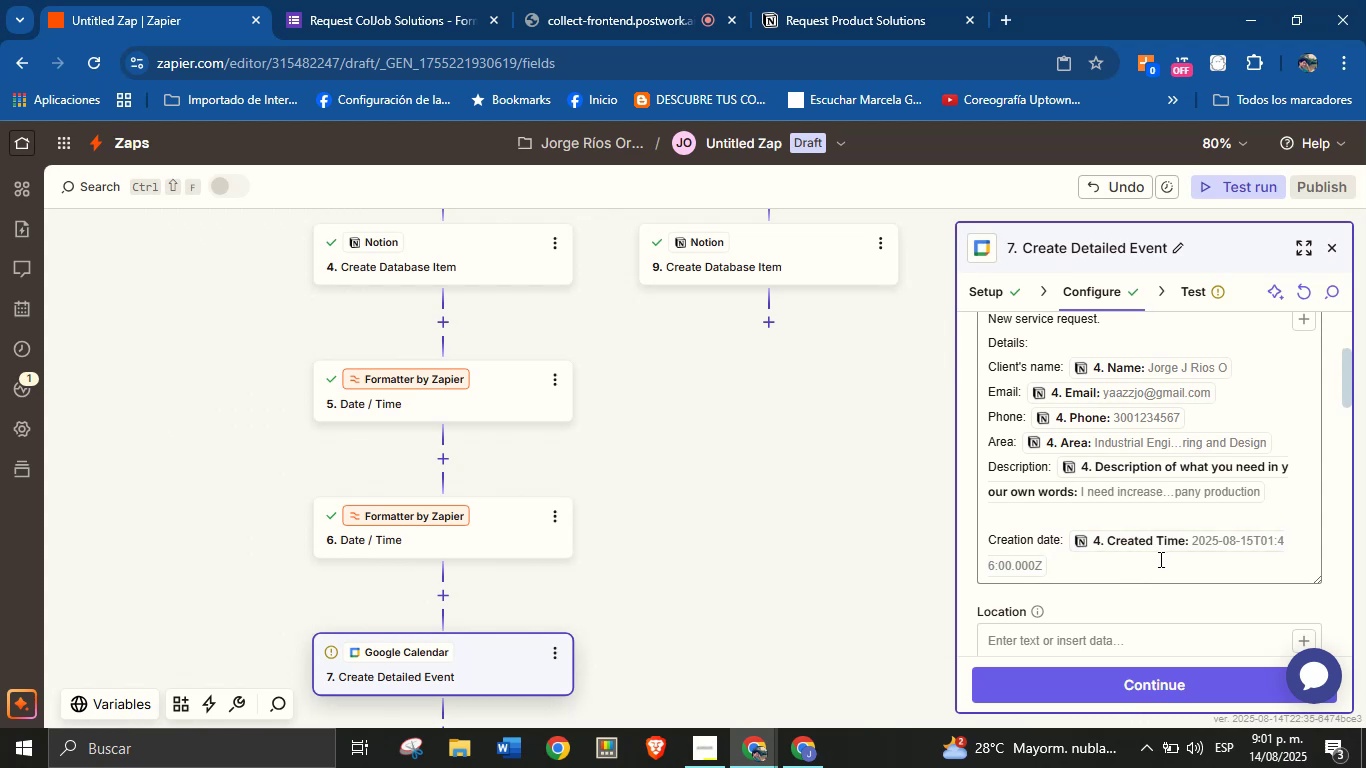 
scroll: coordinate [1159, 559], scroll_direction: up, amount: 1.0
 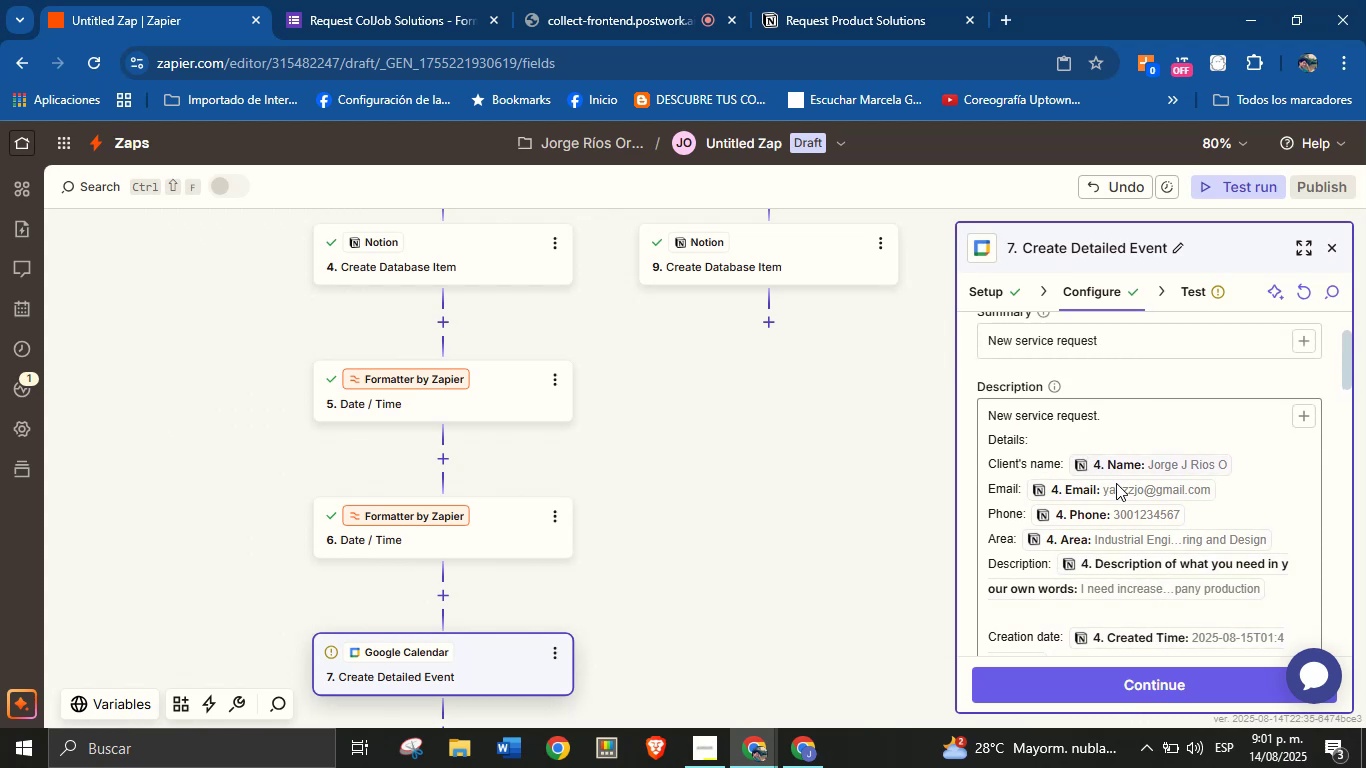 
left_click([1237, 517])
 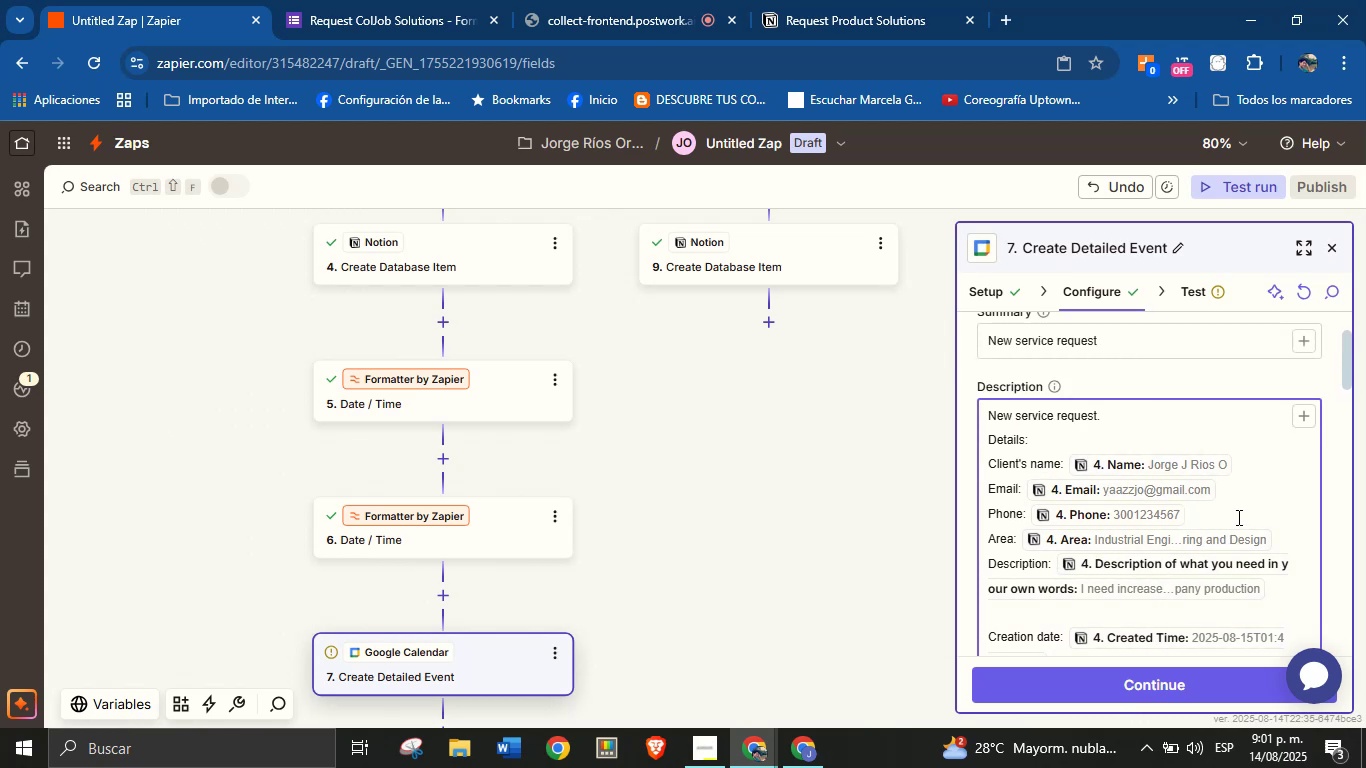 
key(Enter)
 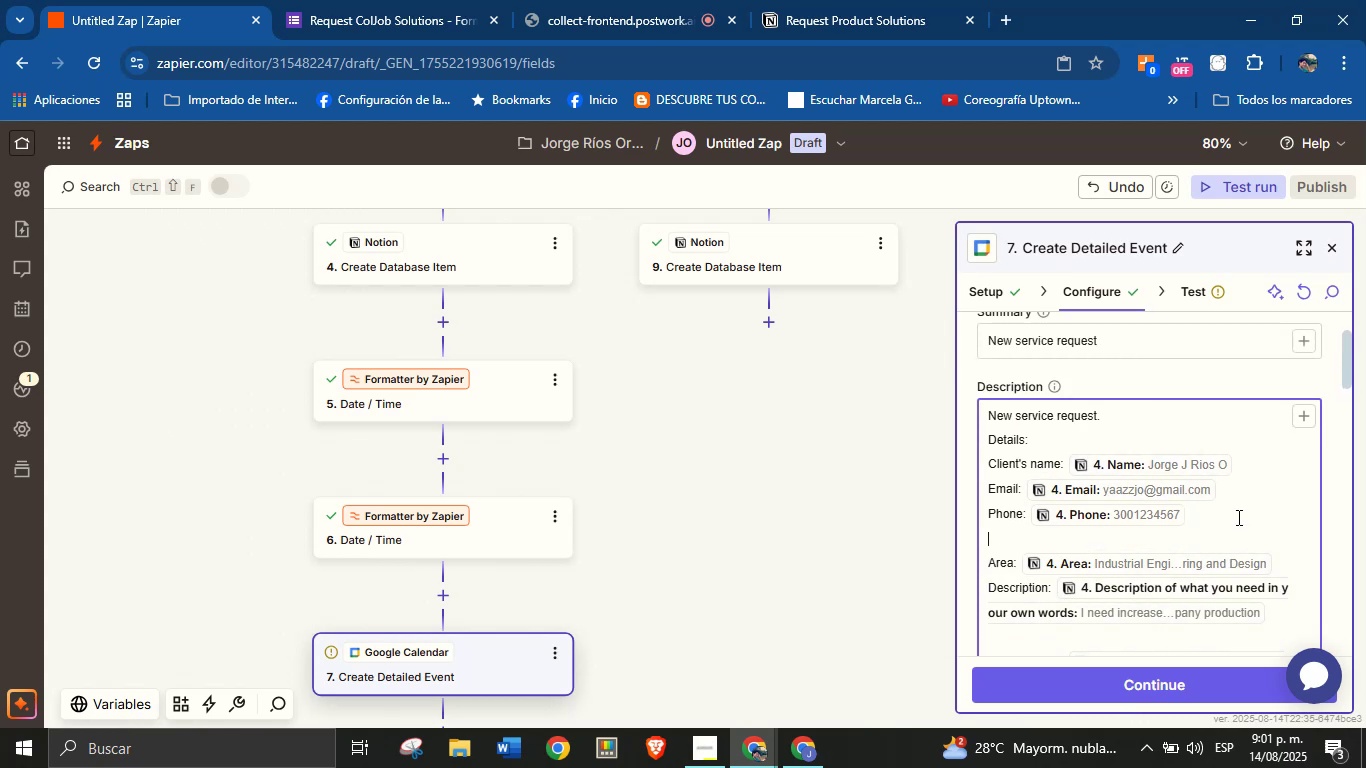 
type(Type> )
 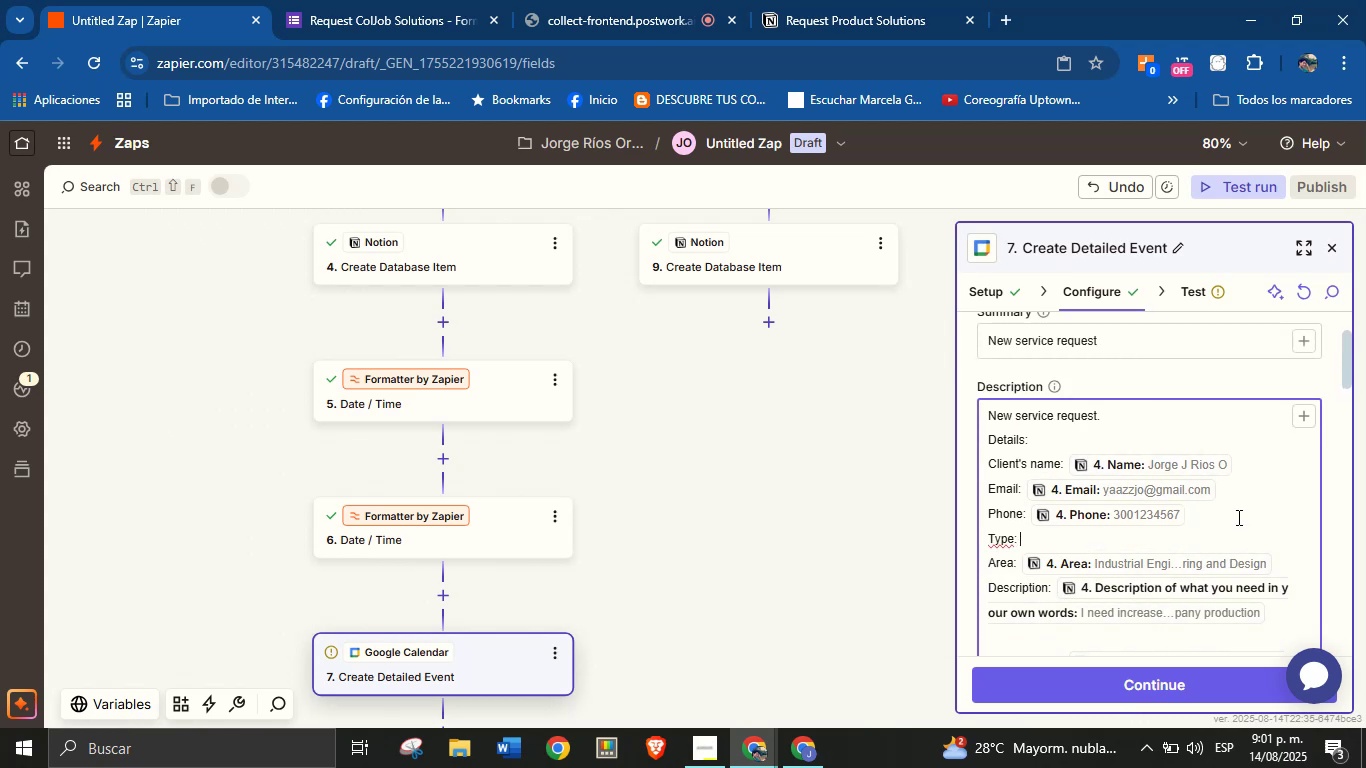 
left_click([1302, 417])
 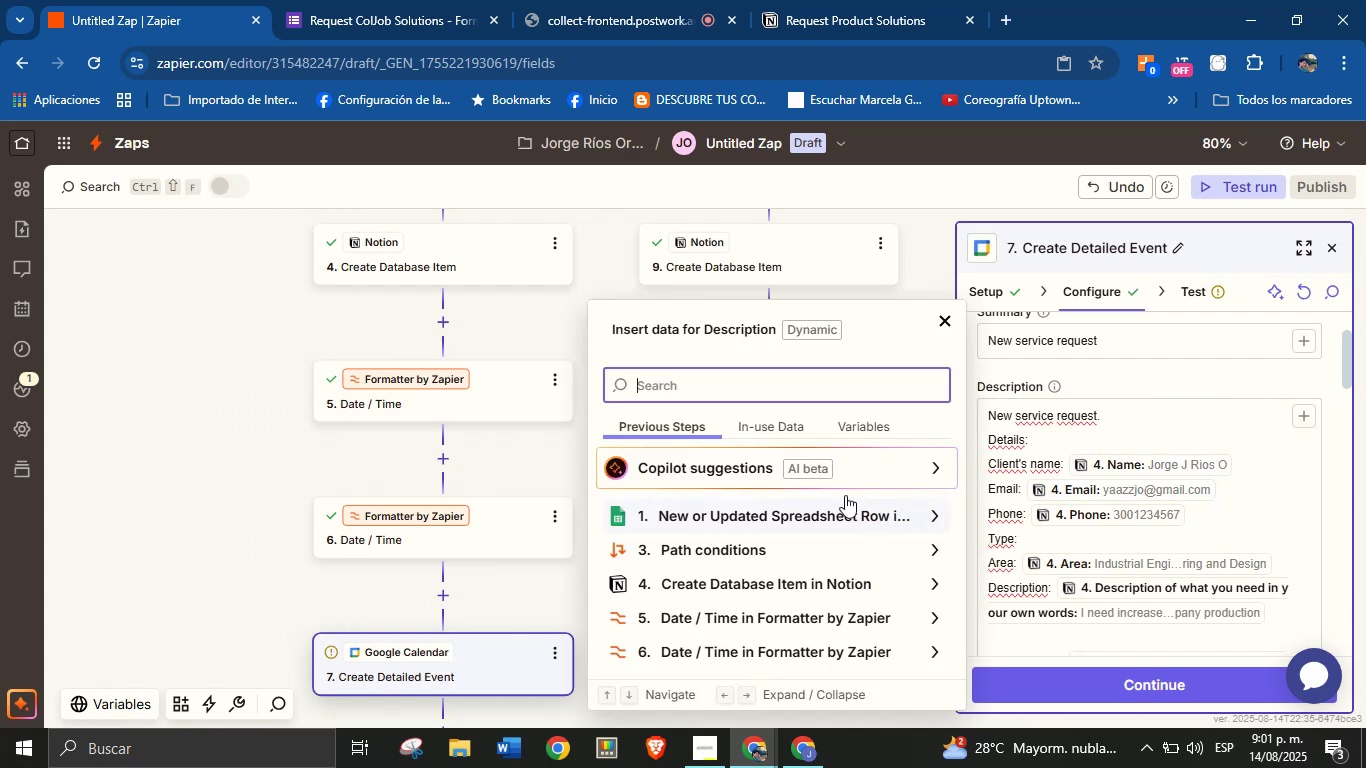 
type(ty)
 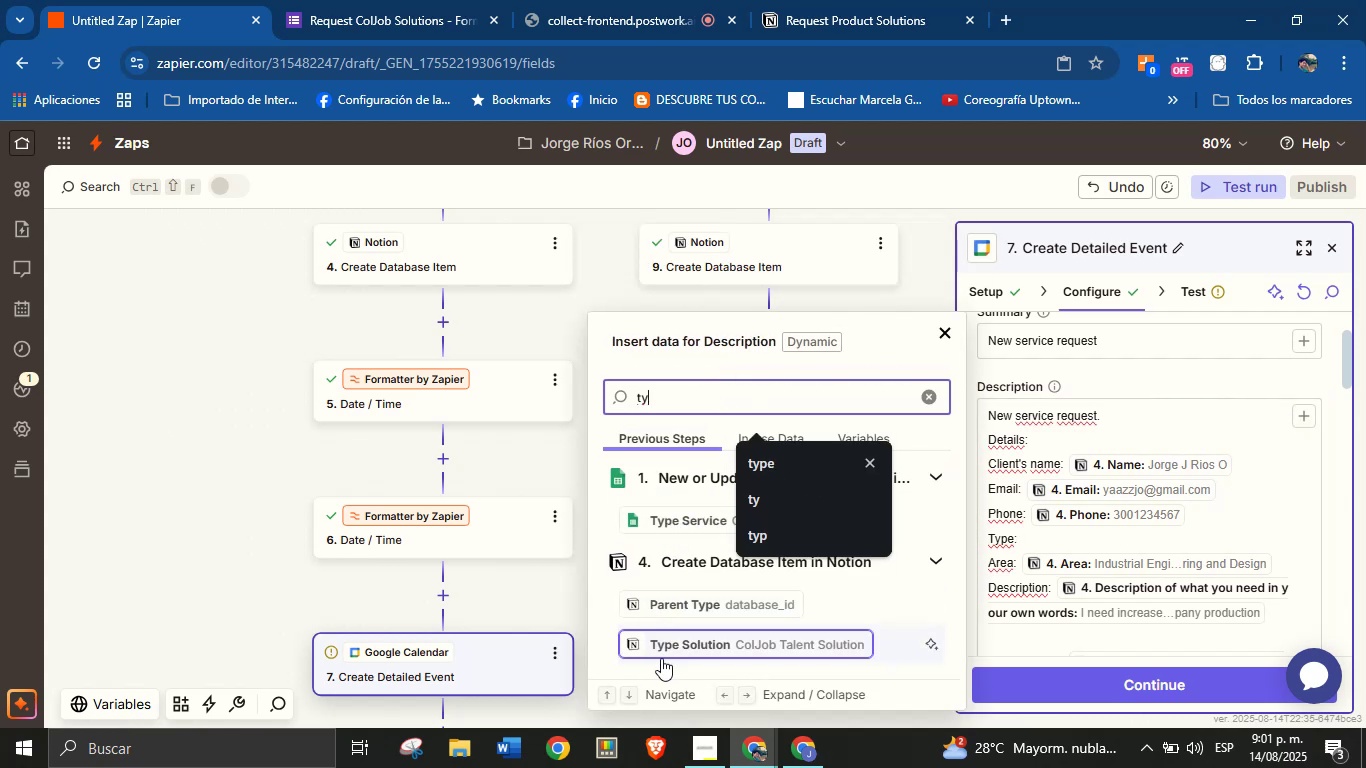 
left_click([684, 643])
 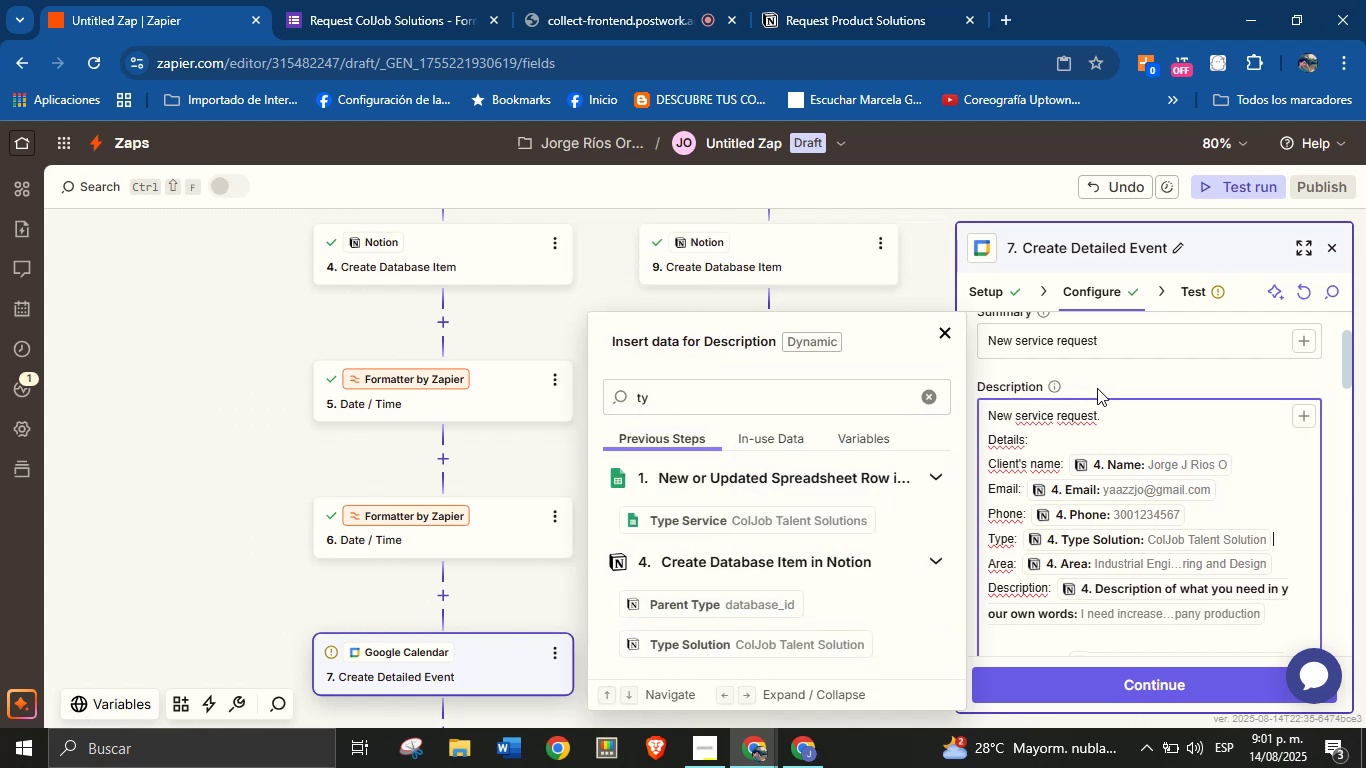 
left_click([1106, 379])
 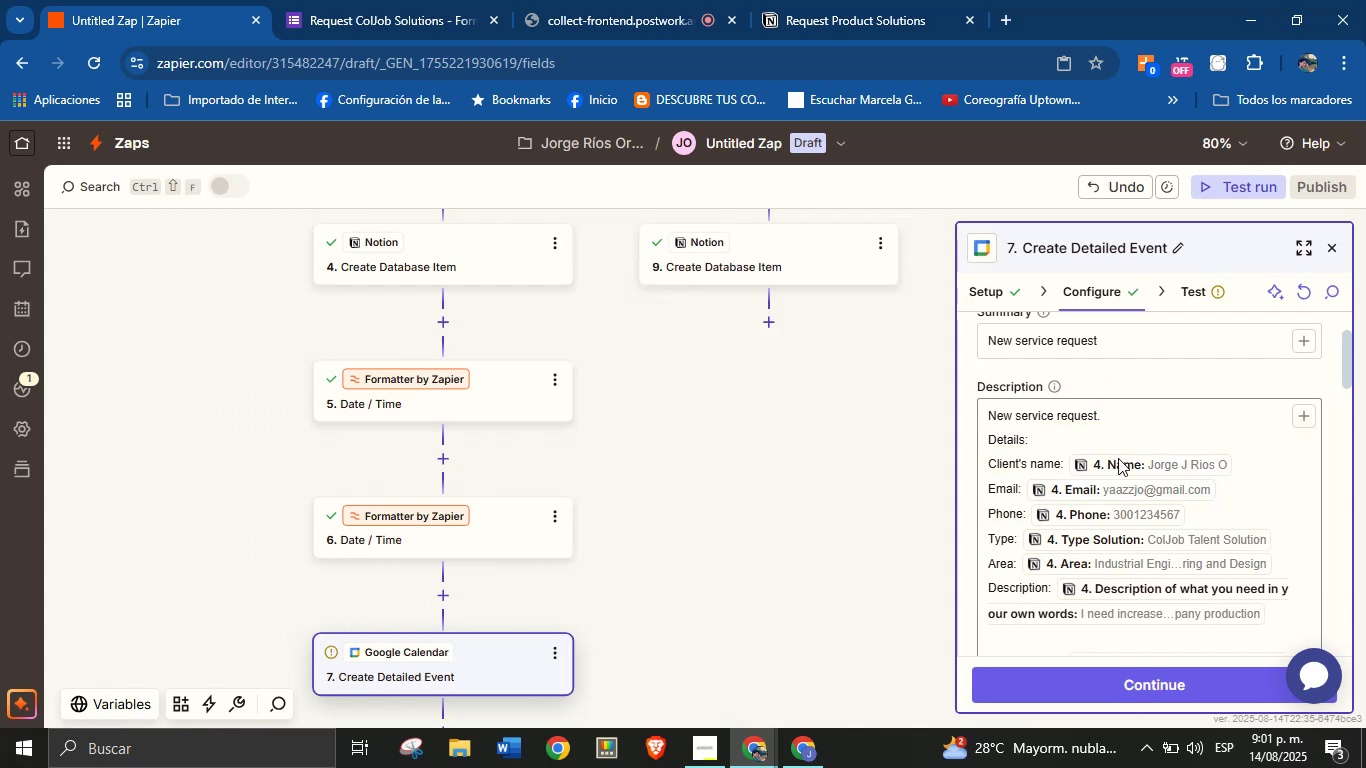 
scroll: coordinate [1132, 512], scroll_direction: up, amount: 1.0
 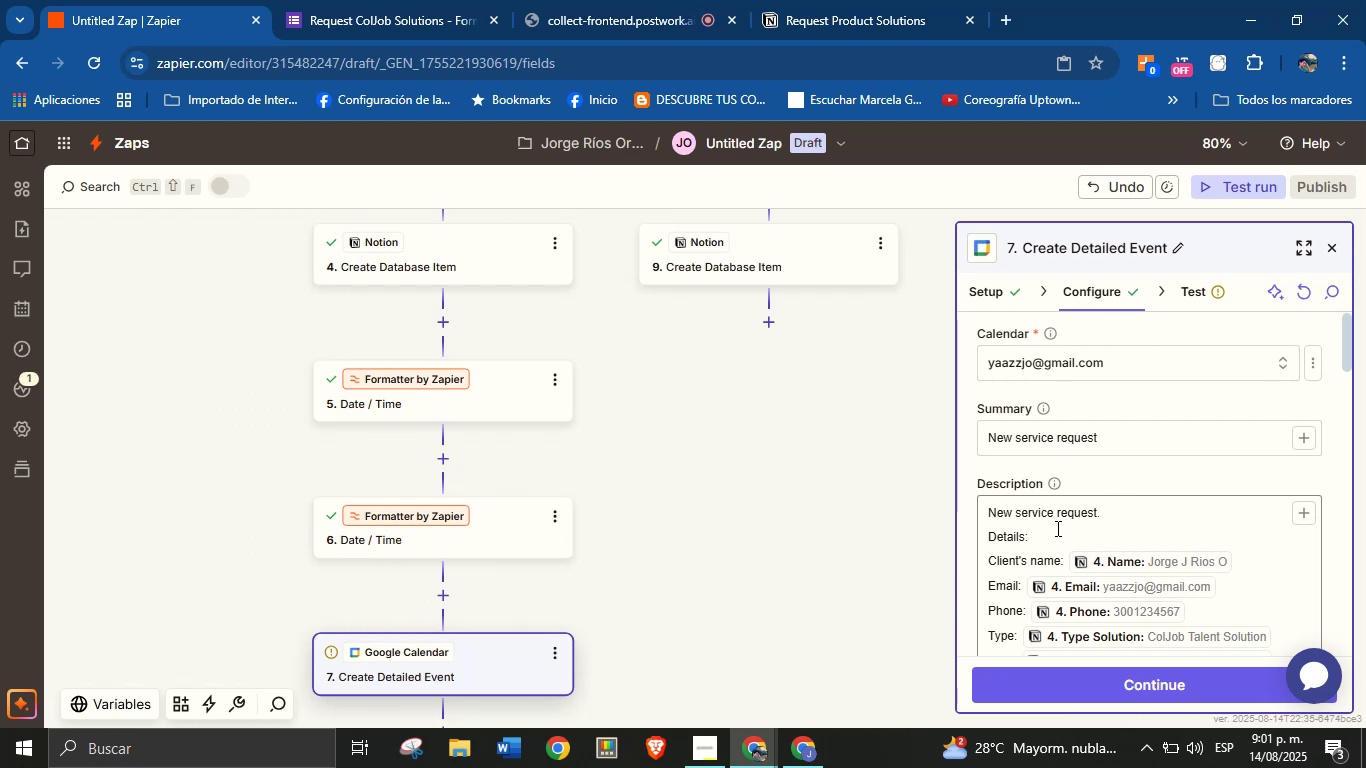 
wait(9.12)
 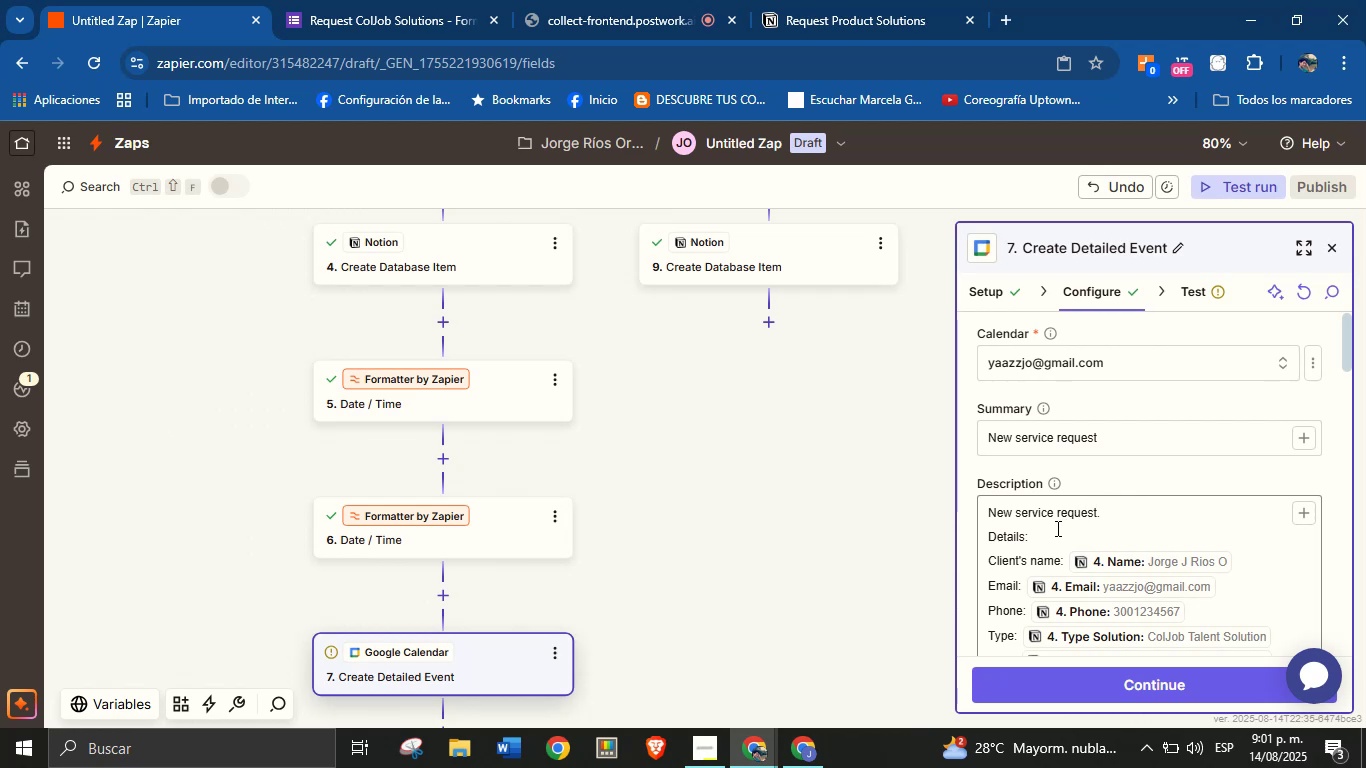 
left_click([1155, 445])
 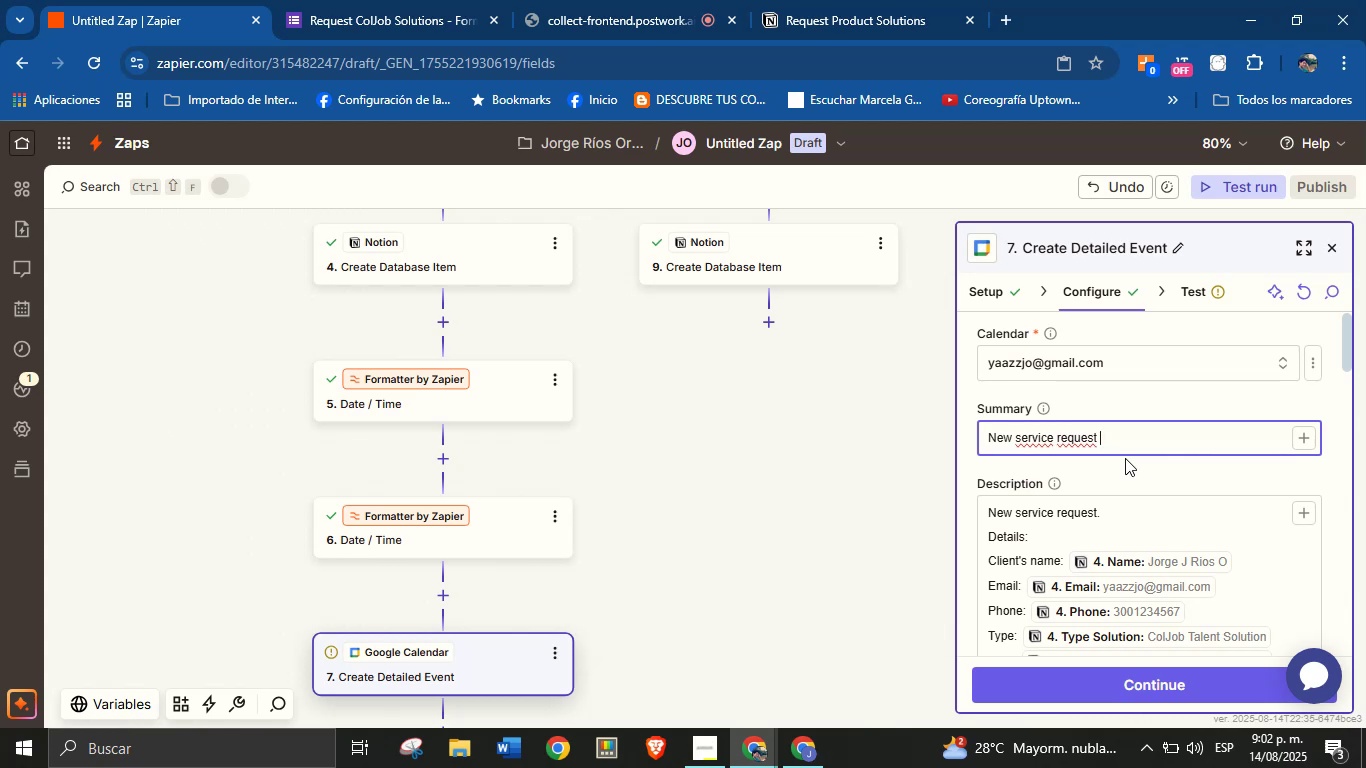 
wait(51.93)
 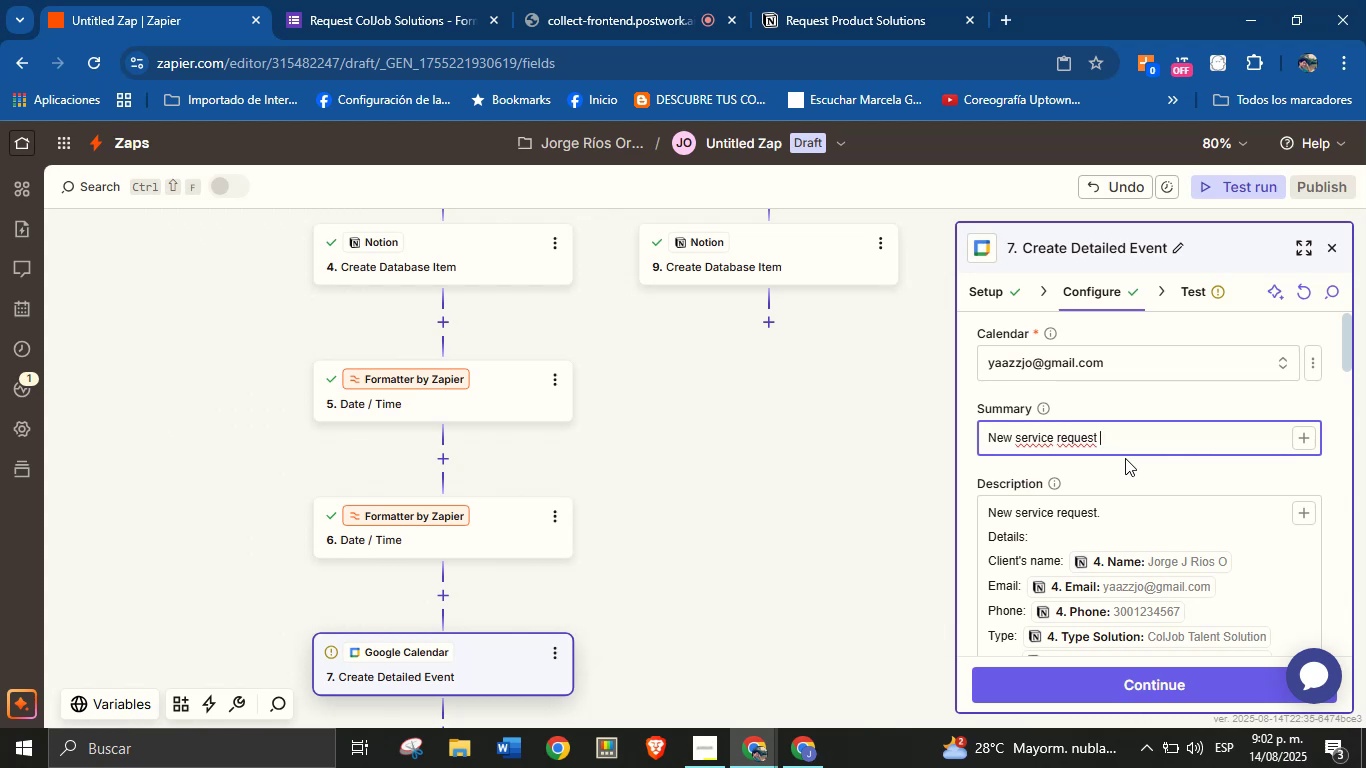 
left_click([1125, 471])
 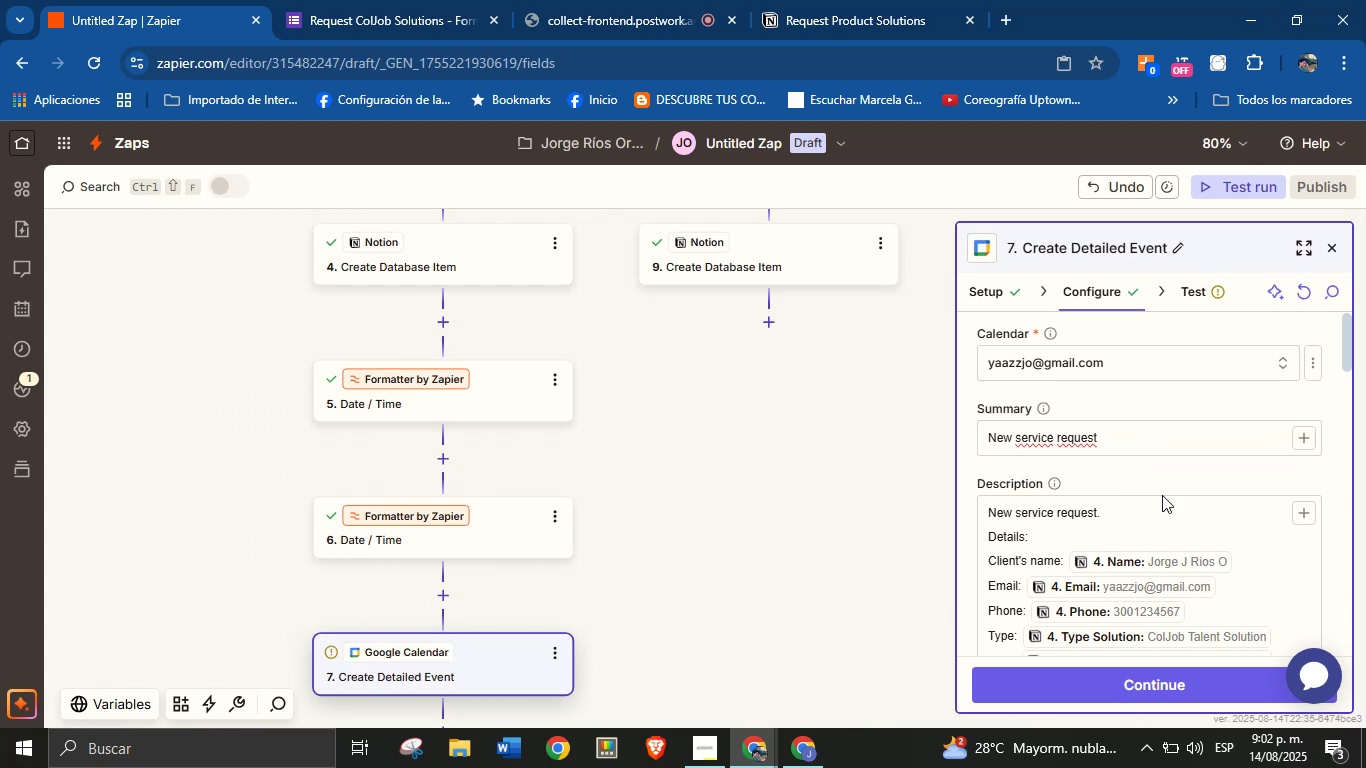 
left_click([1161, 675])
 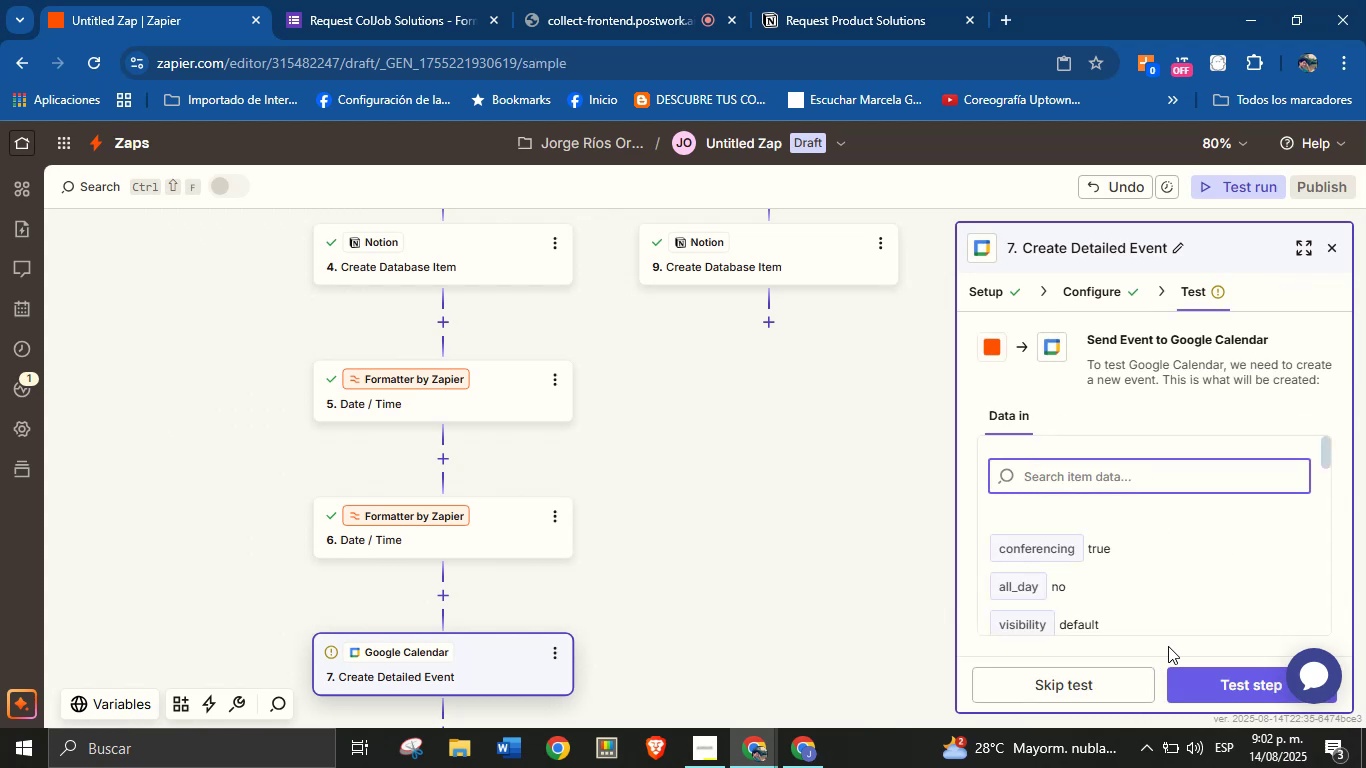 
left_click([1212, 689])
 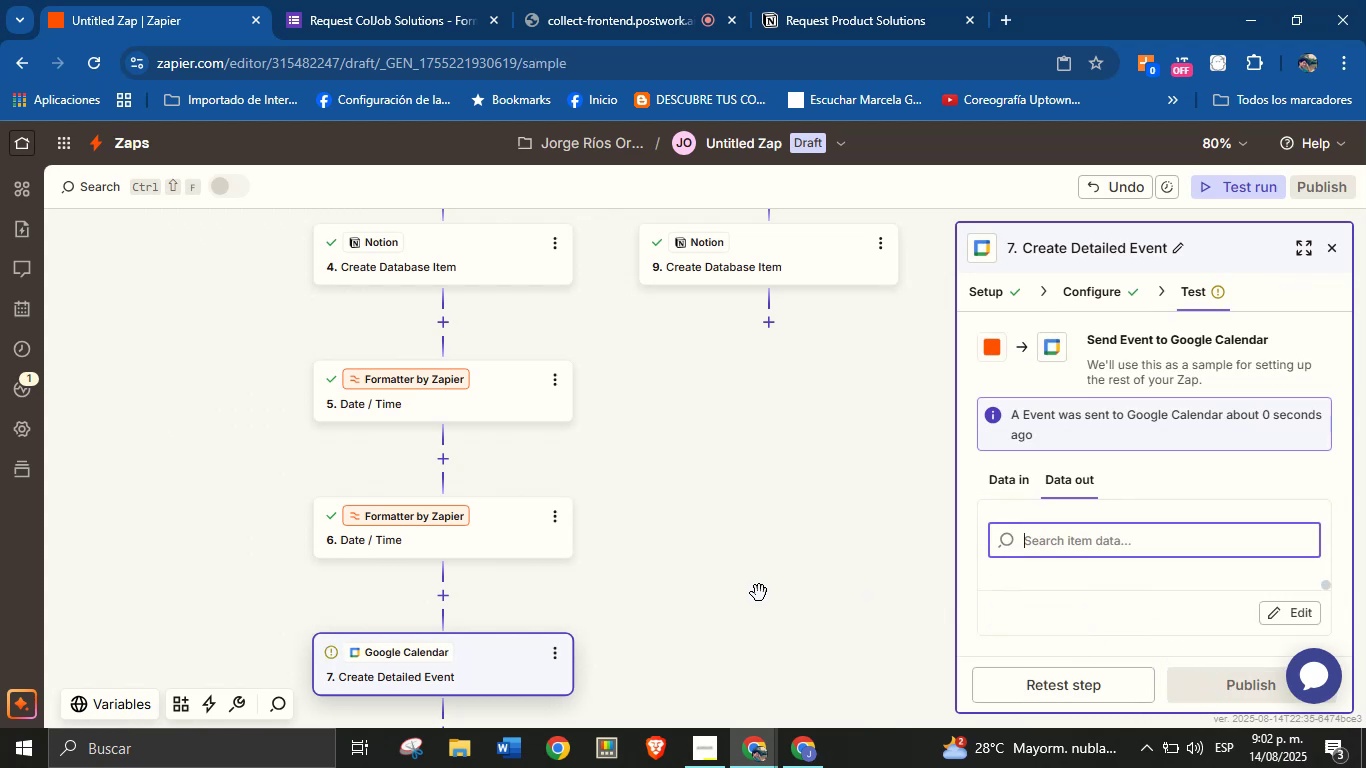 
left_click_drag(start_coordinate=[731, 641], to_coordinate=[741, 469])
 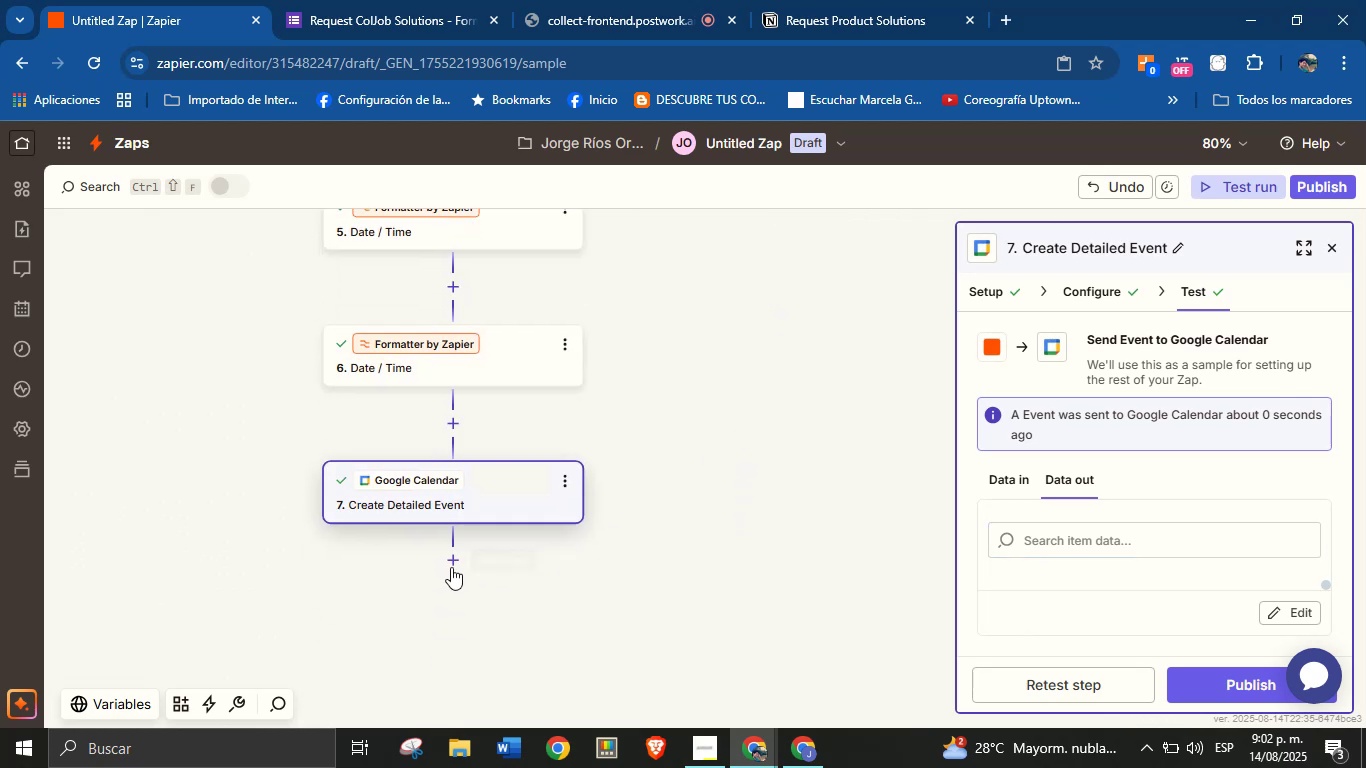 
left_click([449, 567])
 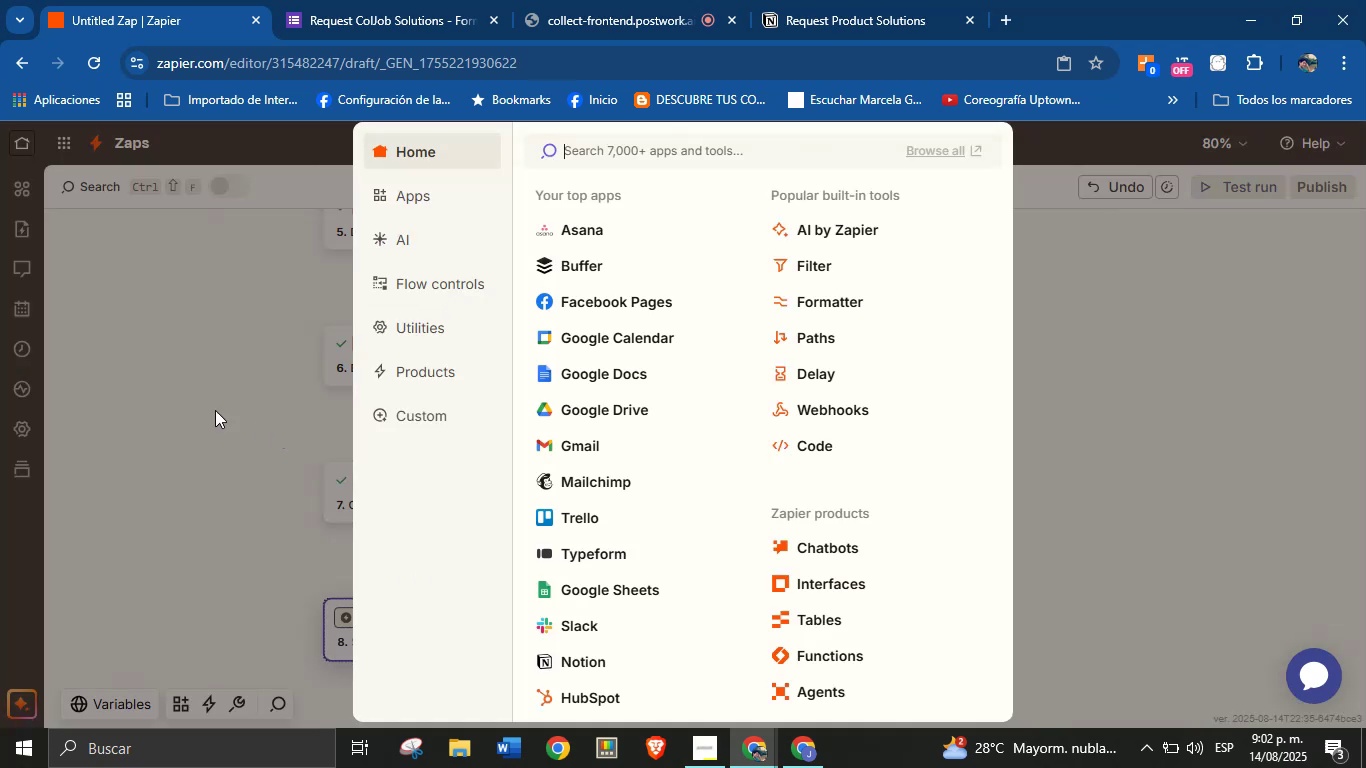 
left_click([171, 421])
 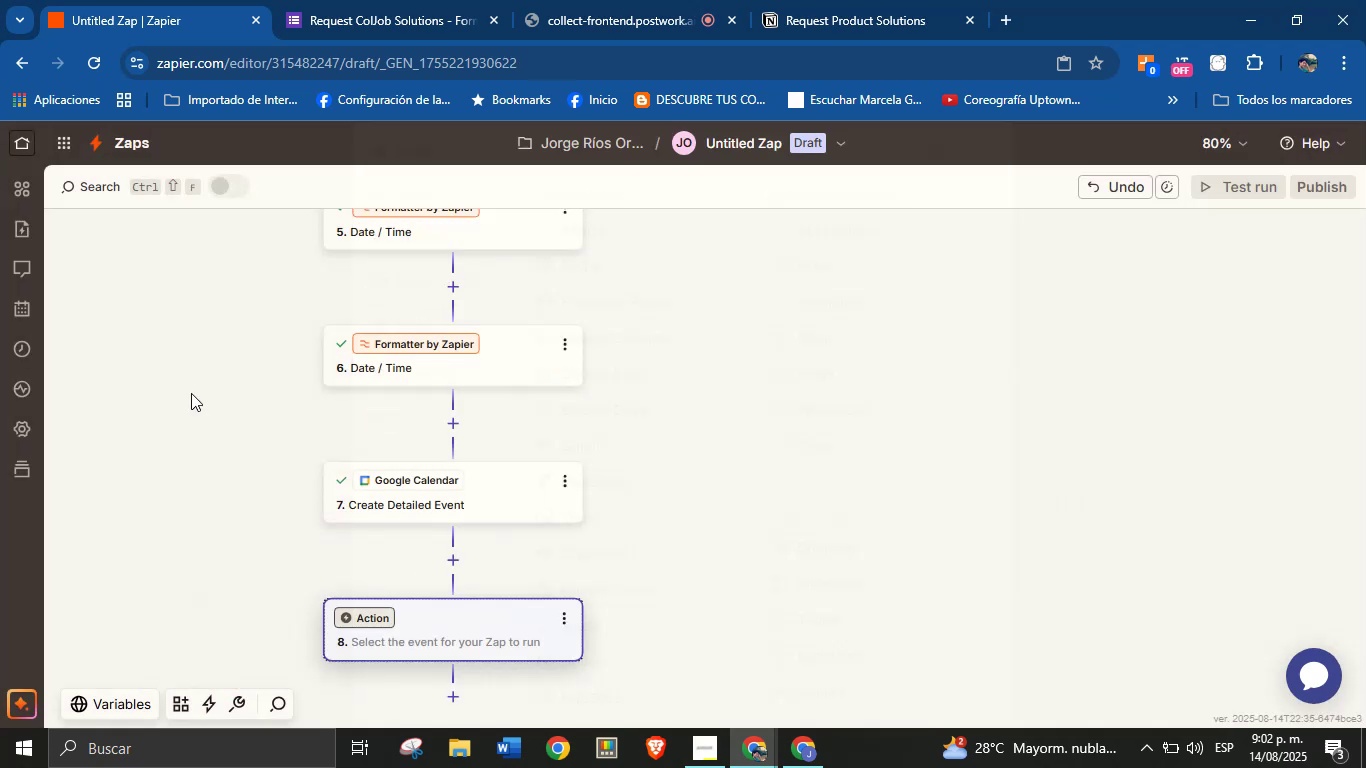 
left_click_drag(start_coordinate=[212, 378], to_coordinate=[224, 540])
 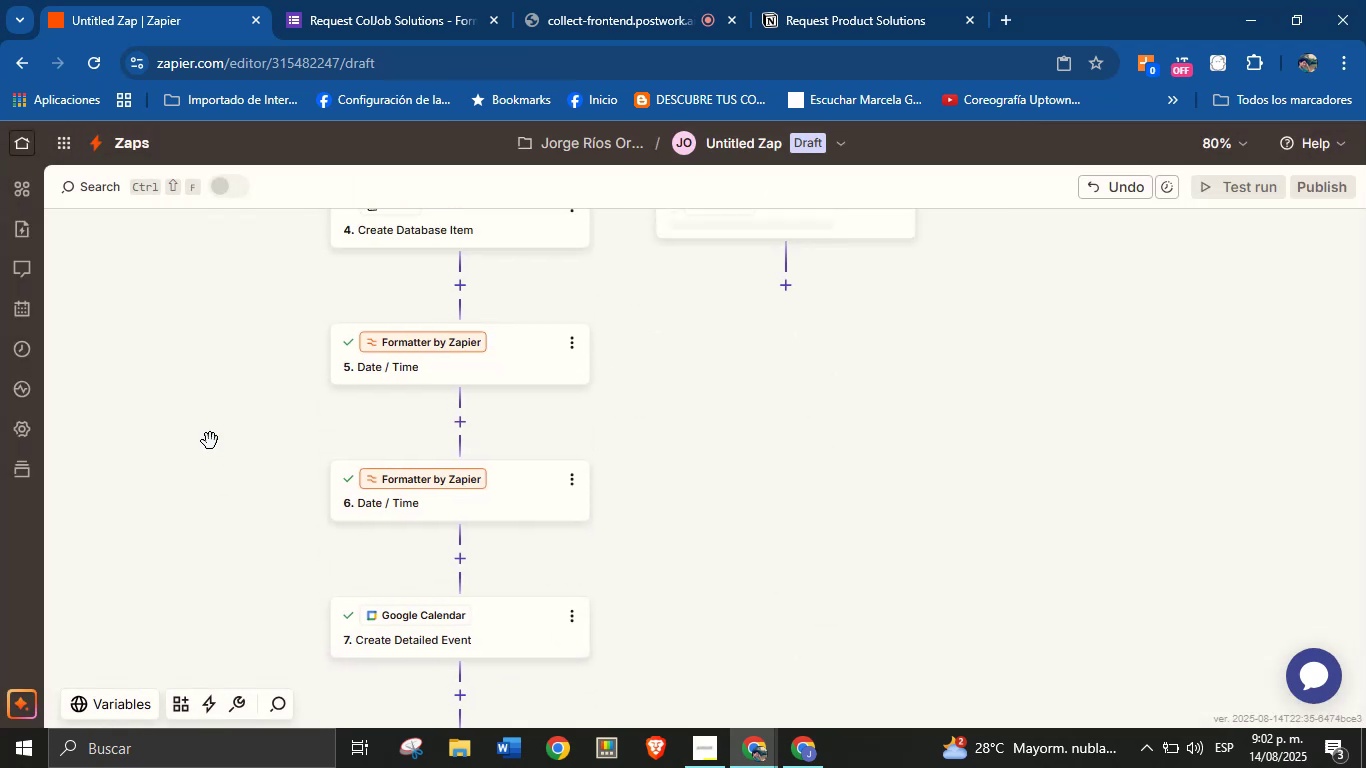 
left_click_drag(start_coordinate=[200, 410], to_coordinate=[222, 533])
 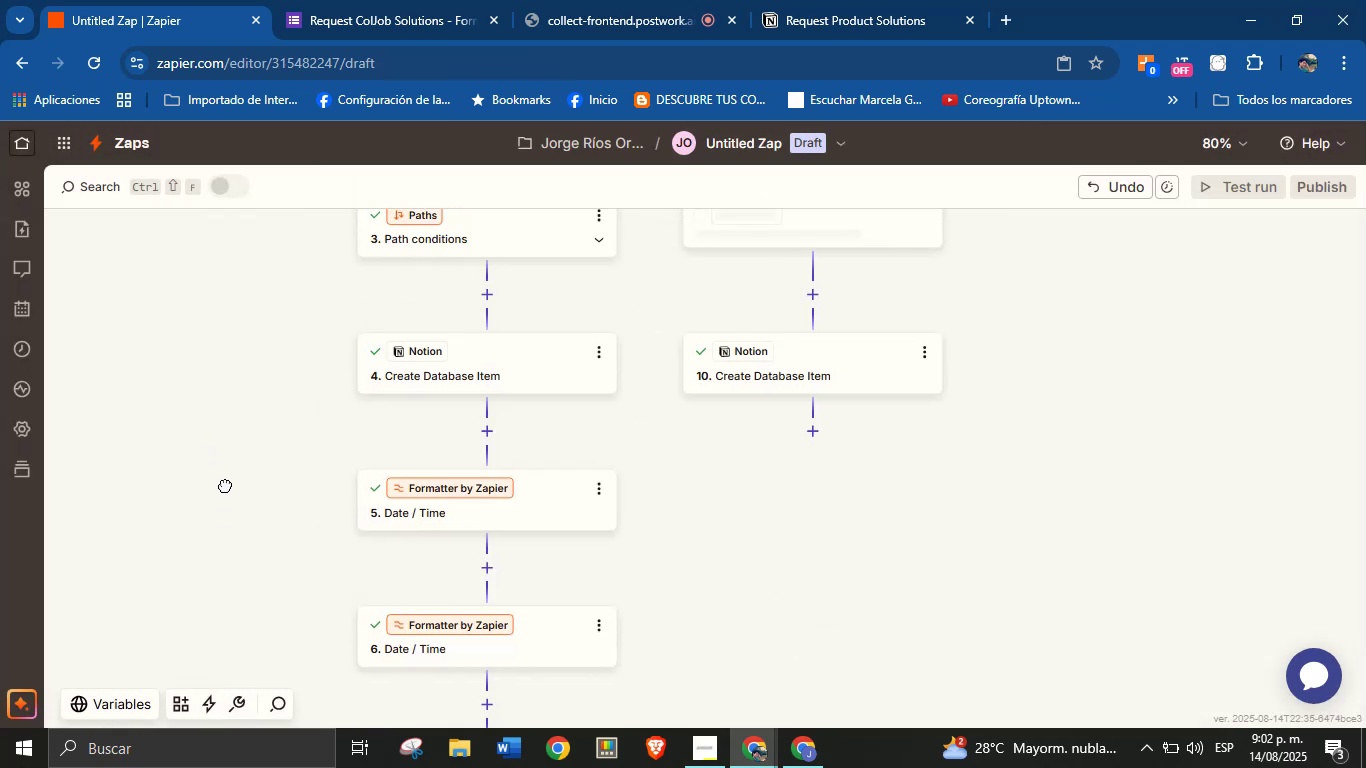 
left_click_drag(start_coordinate=[223, 409], to_coordinate=[250, 414])
 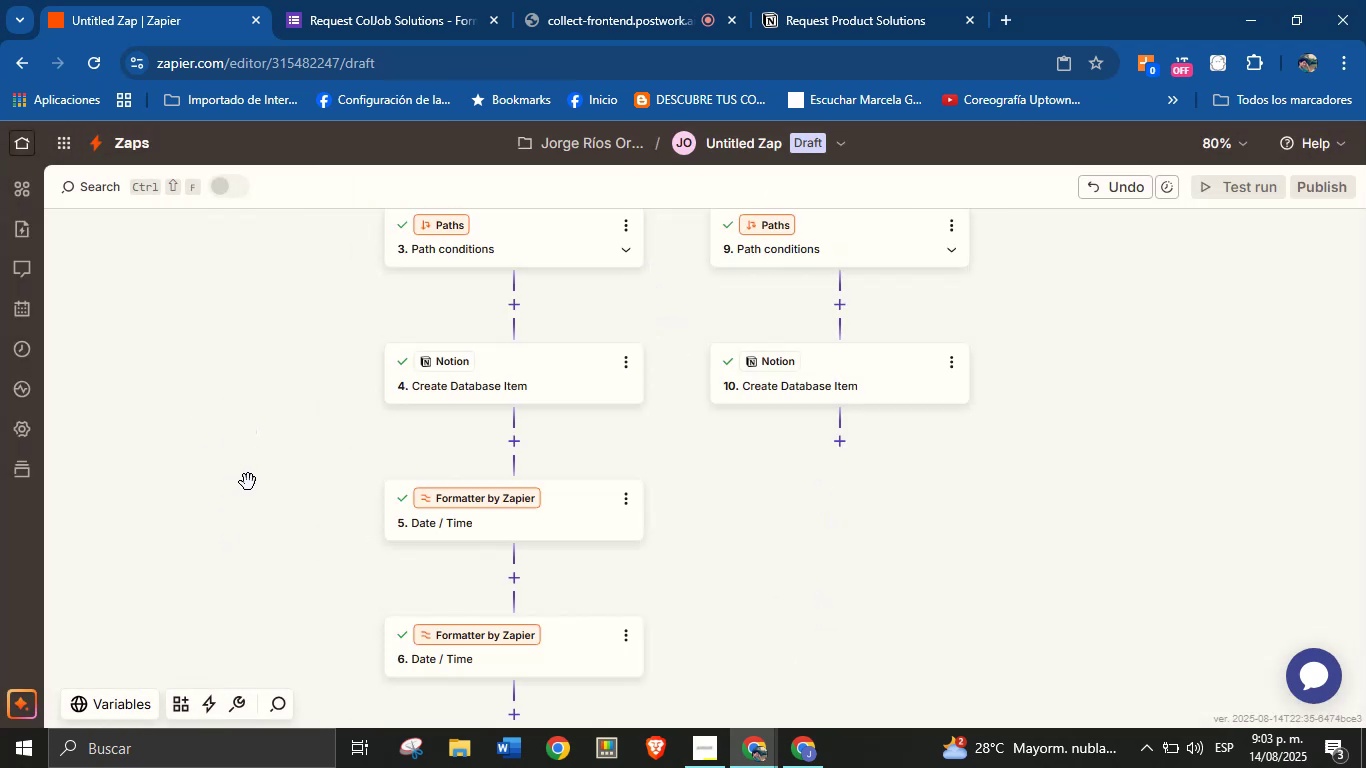 
left_click_drag(start_coordinate=[244, 529], to_coordinate=[252, 414])
 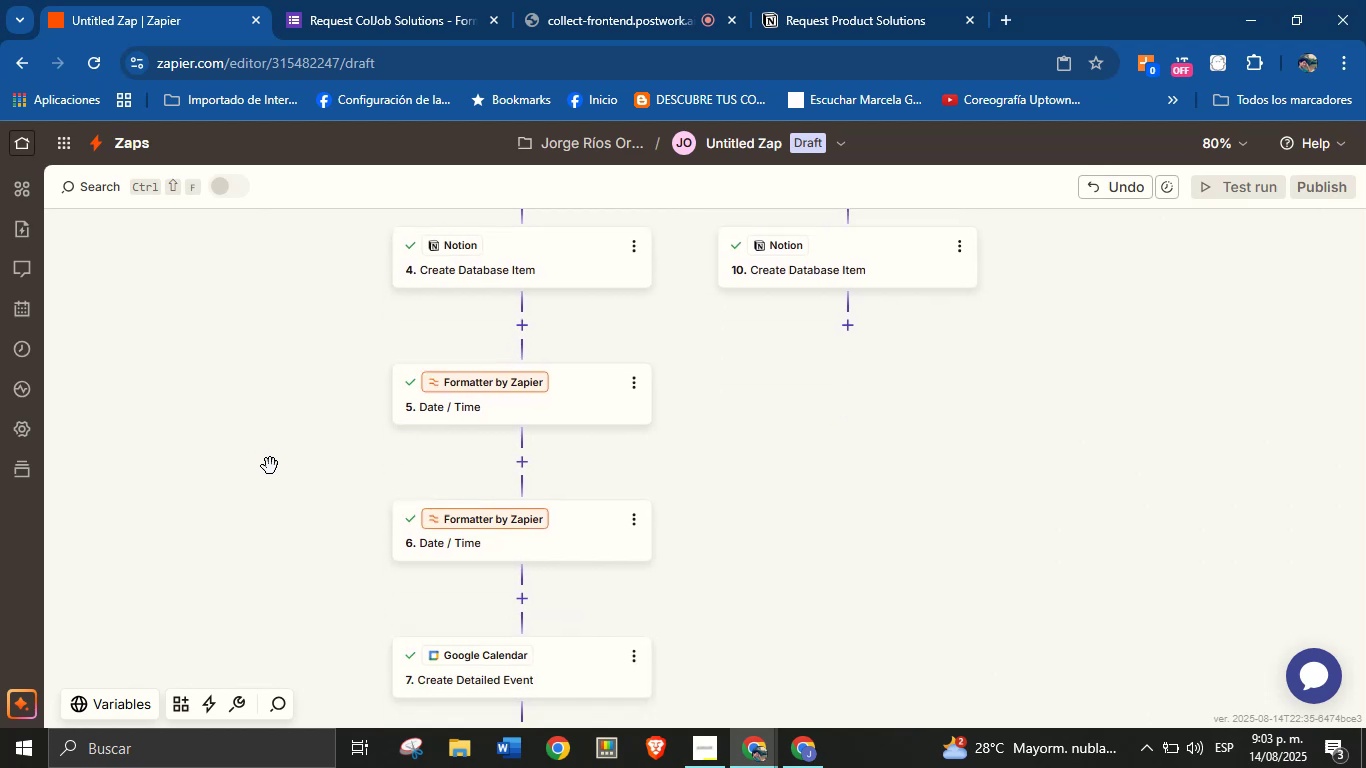 
left_click_drag(start_coordinate=[289, 522], to_coordinate=[291, 416])
 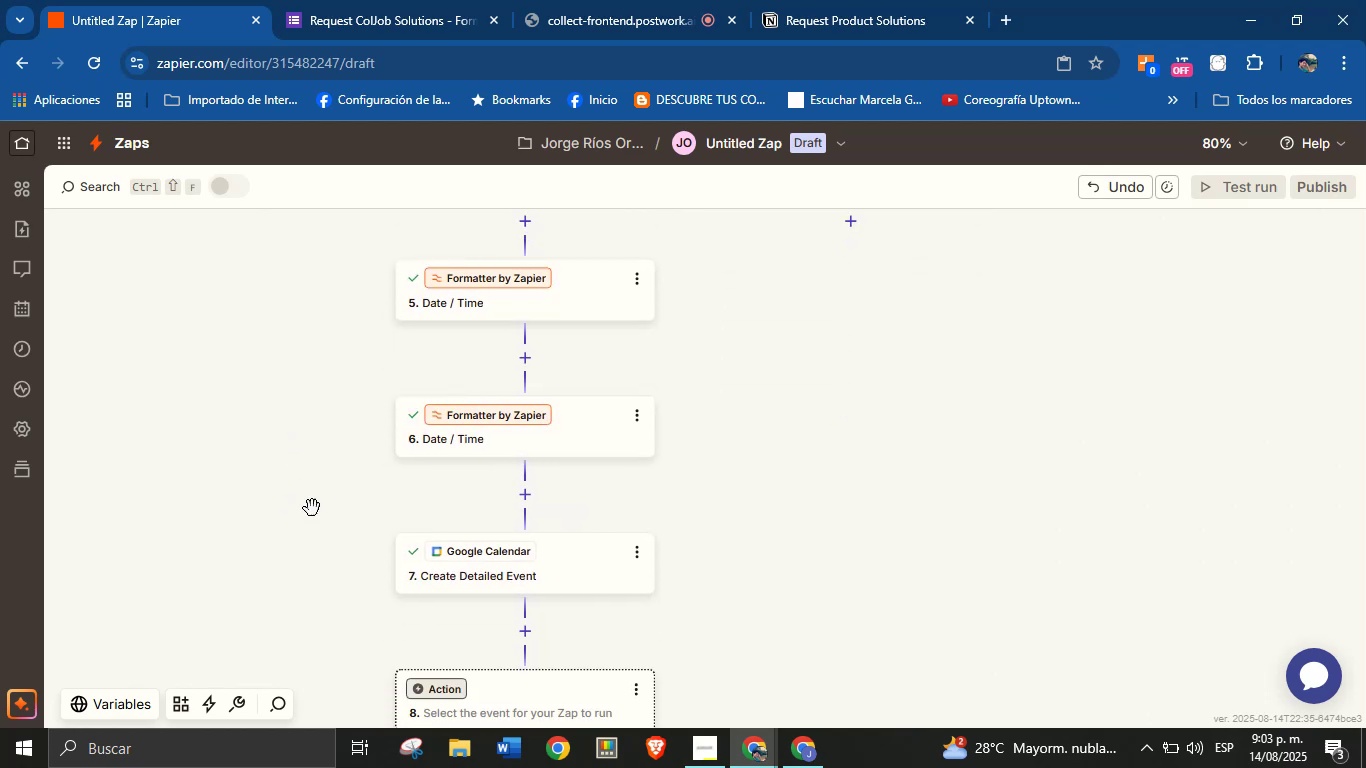 
left_click_drag(start_coordinate=[318, 549], to_coordinate=[319, 413])
 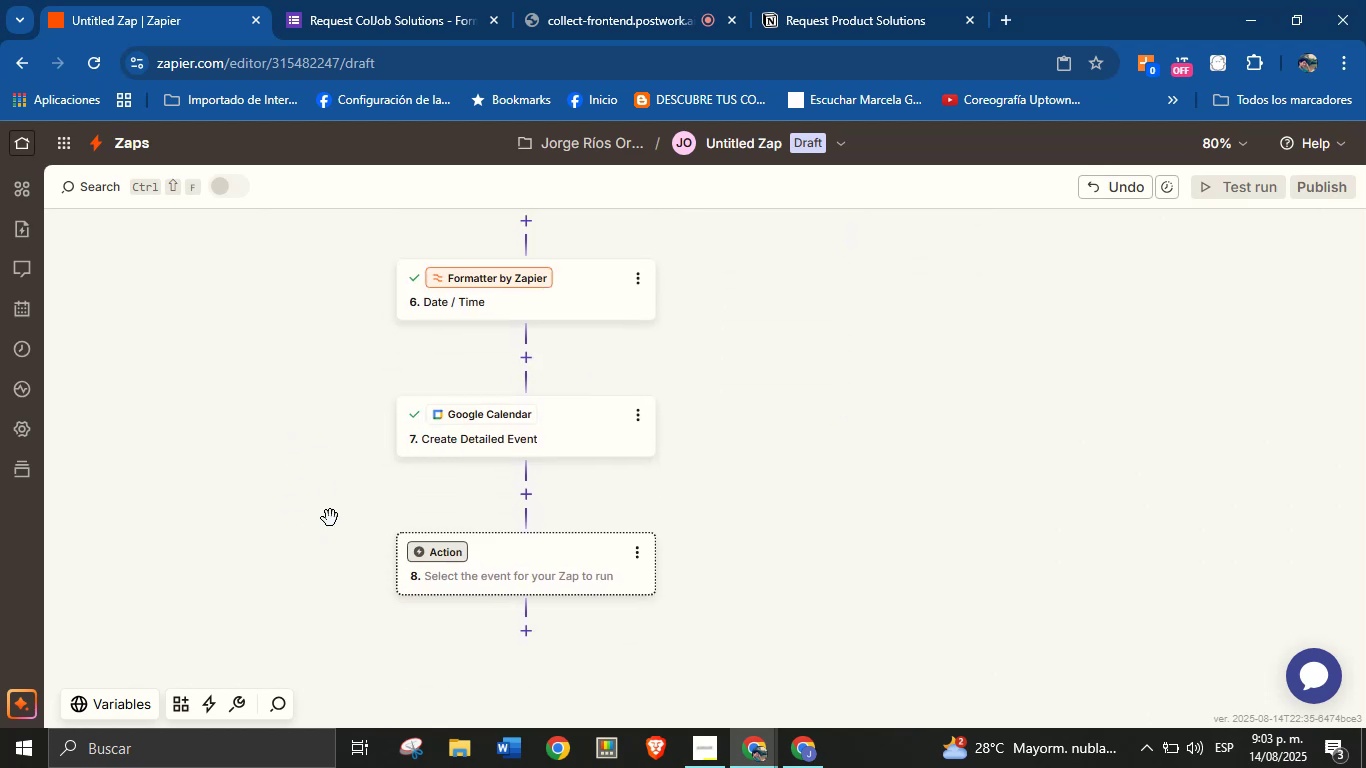 
left_click_drag(start_coordinate=[332, 545], to_coordinate=[375, 392])
 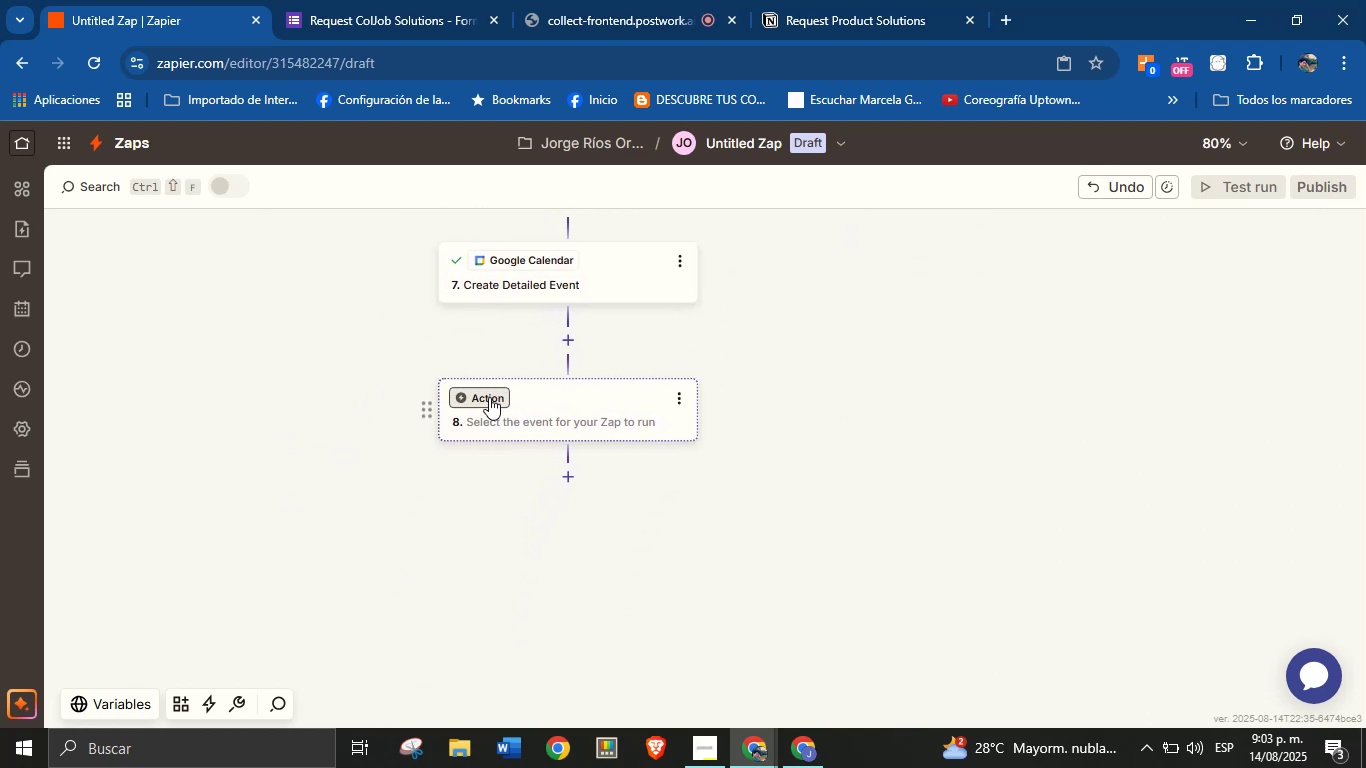 
left_click([489, 396])
 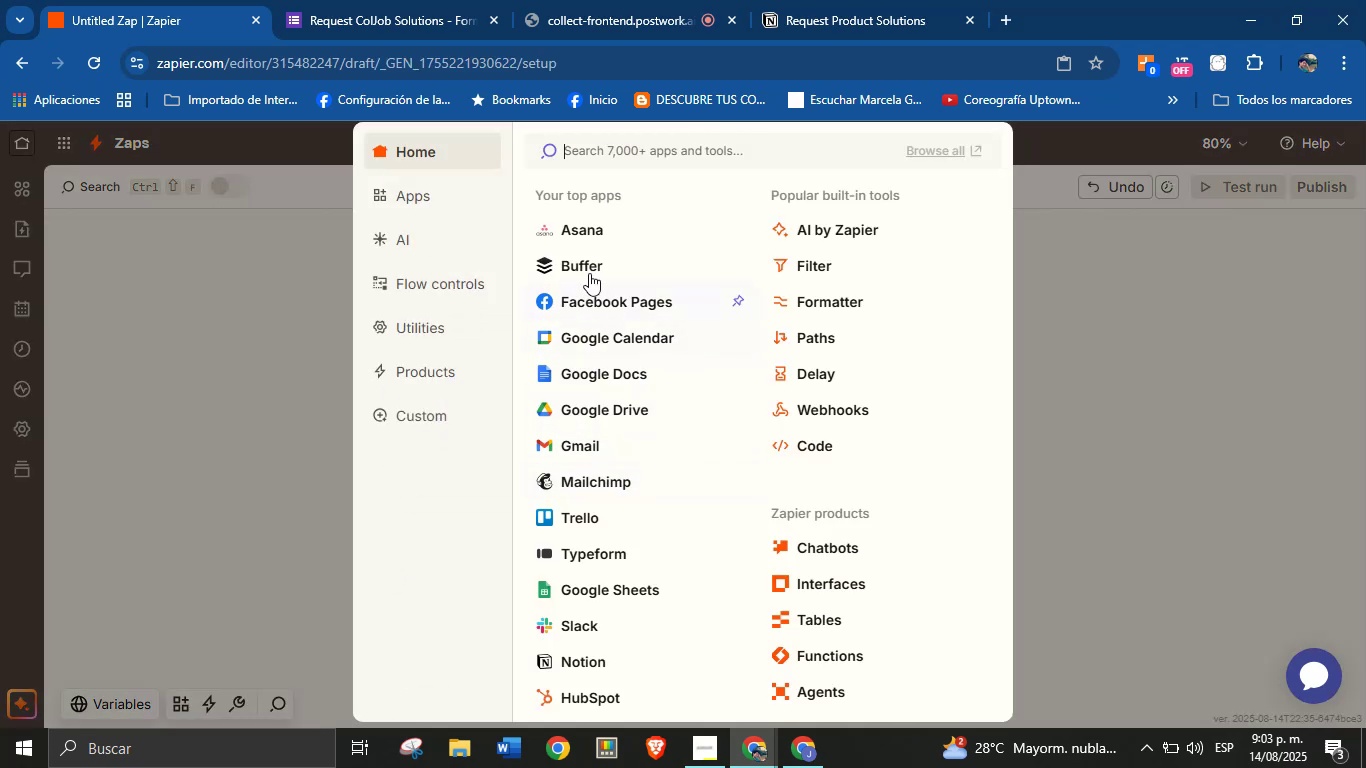 
left_click([231, 389])
 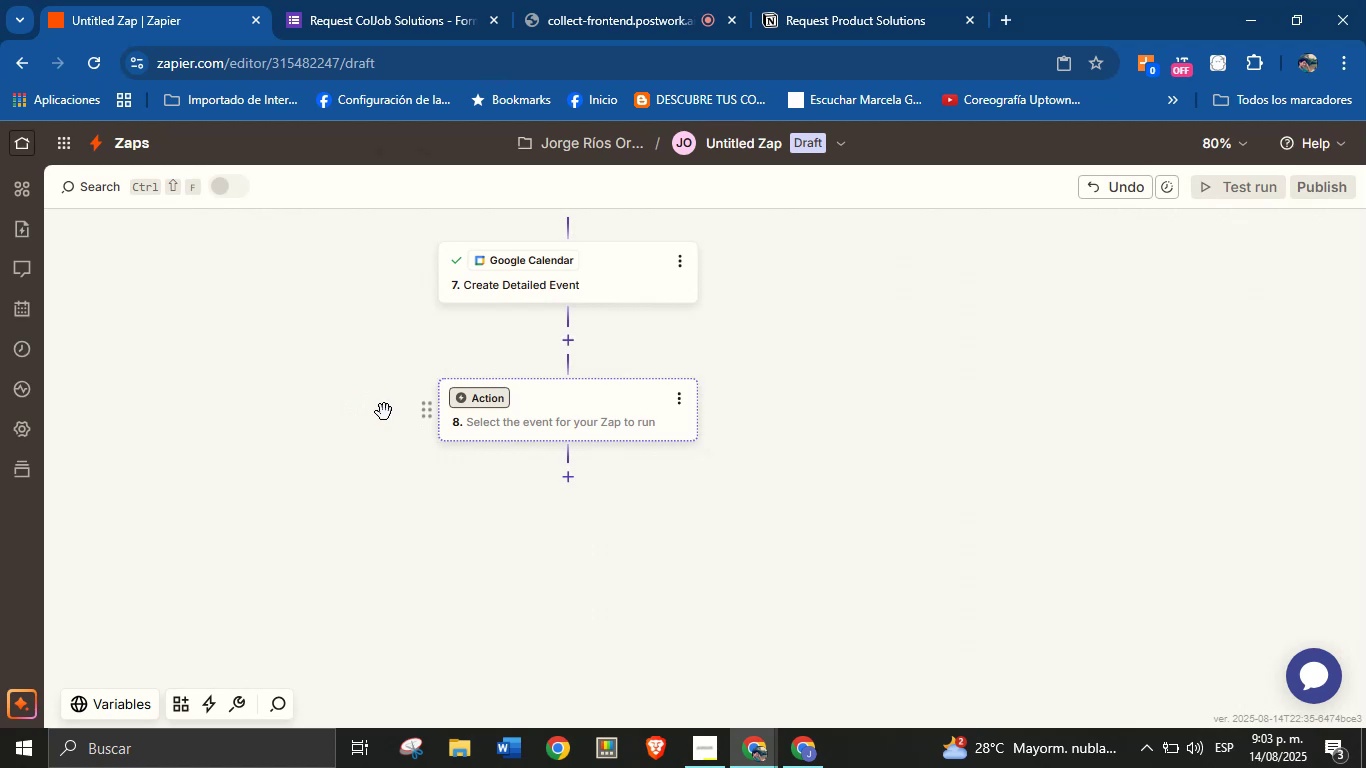 
left_click([480, 394])
 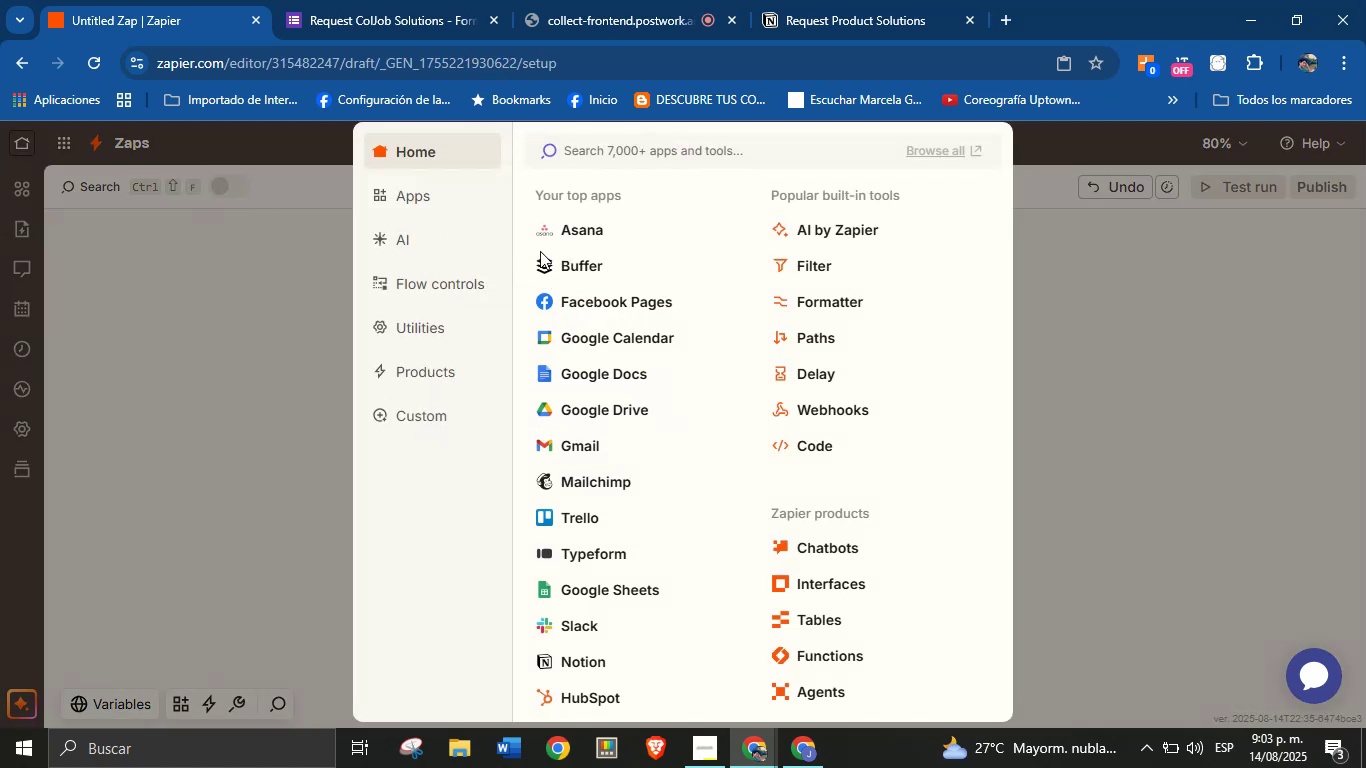 
left_click([574, 224])
 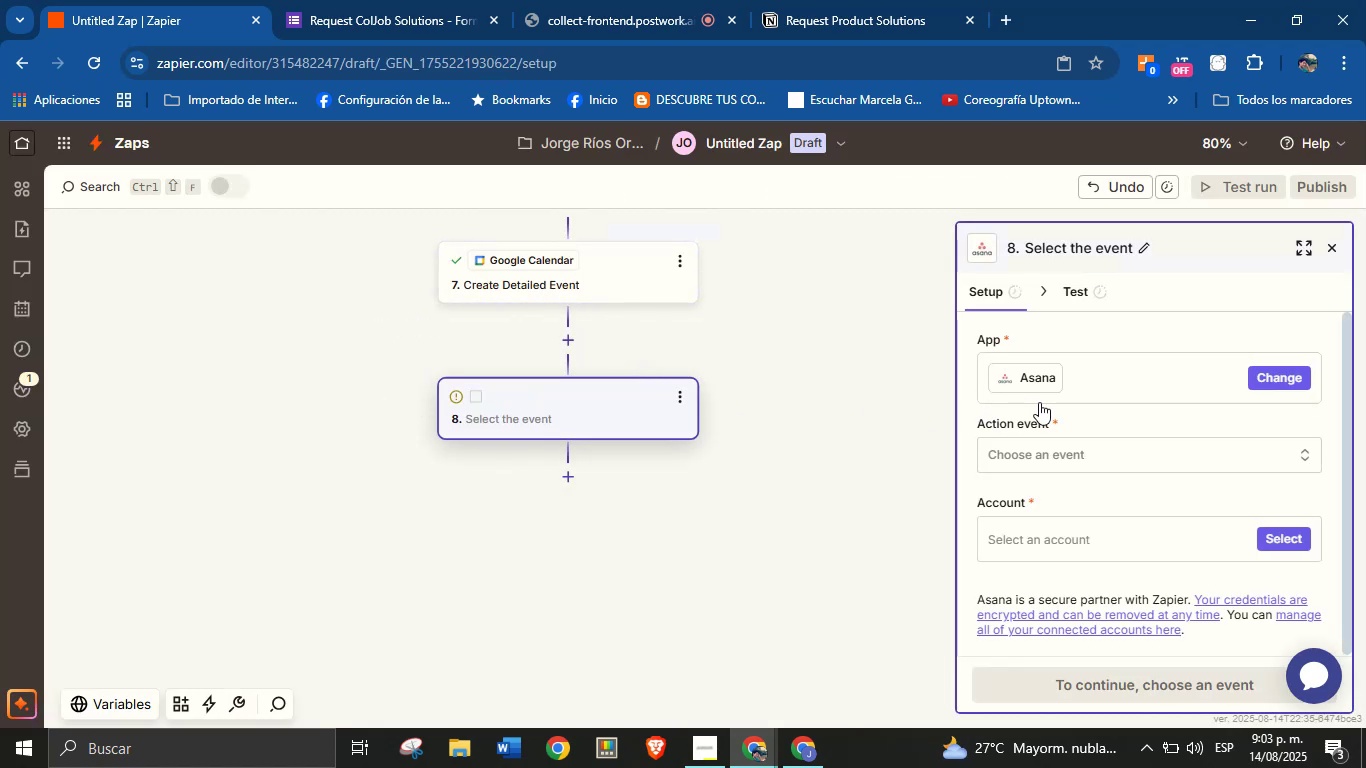 
left_click([1101, 450])
 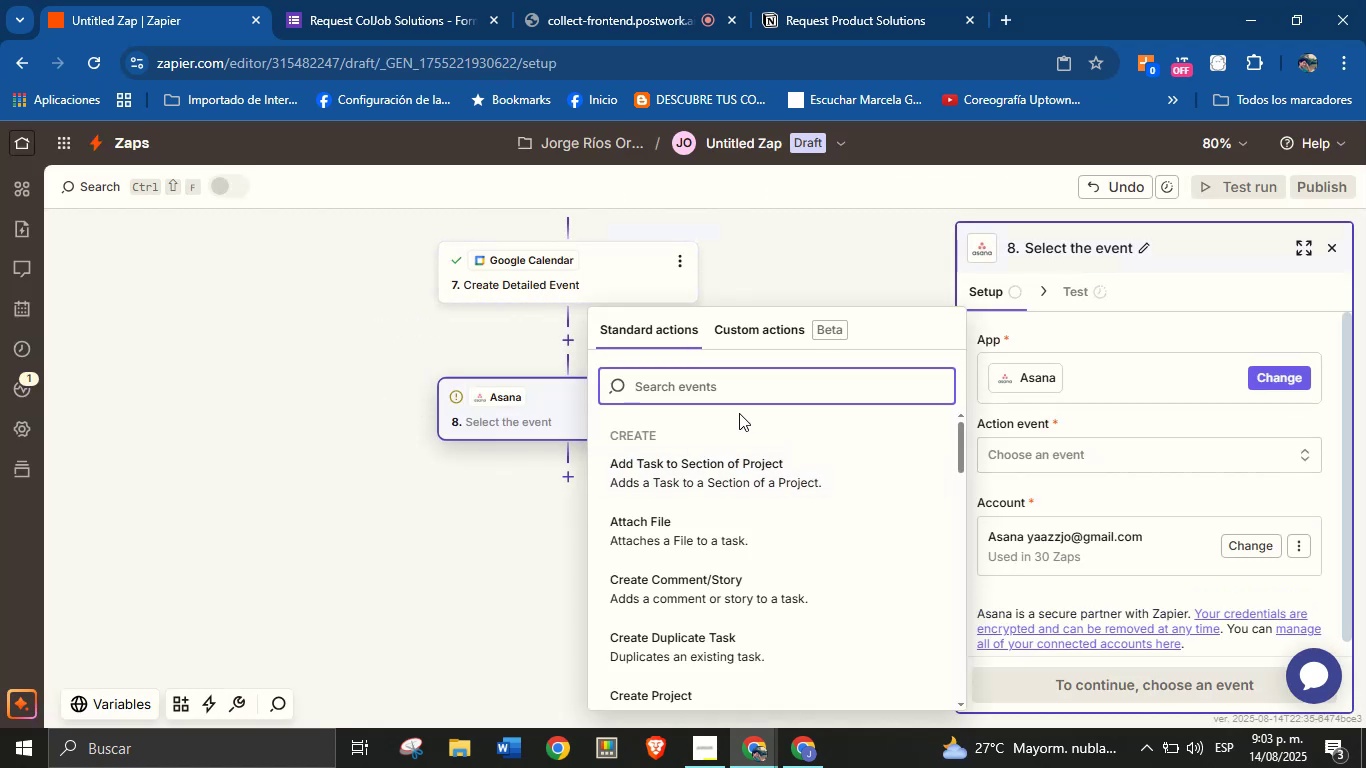 
wait(5.94)
 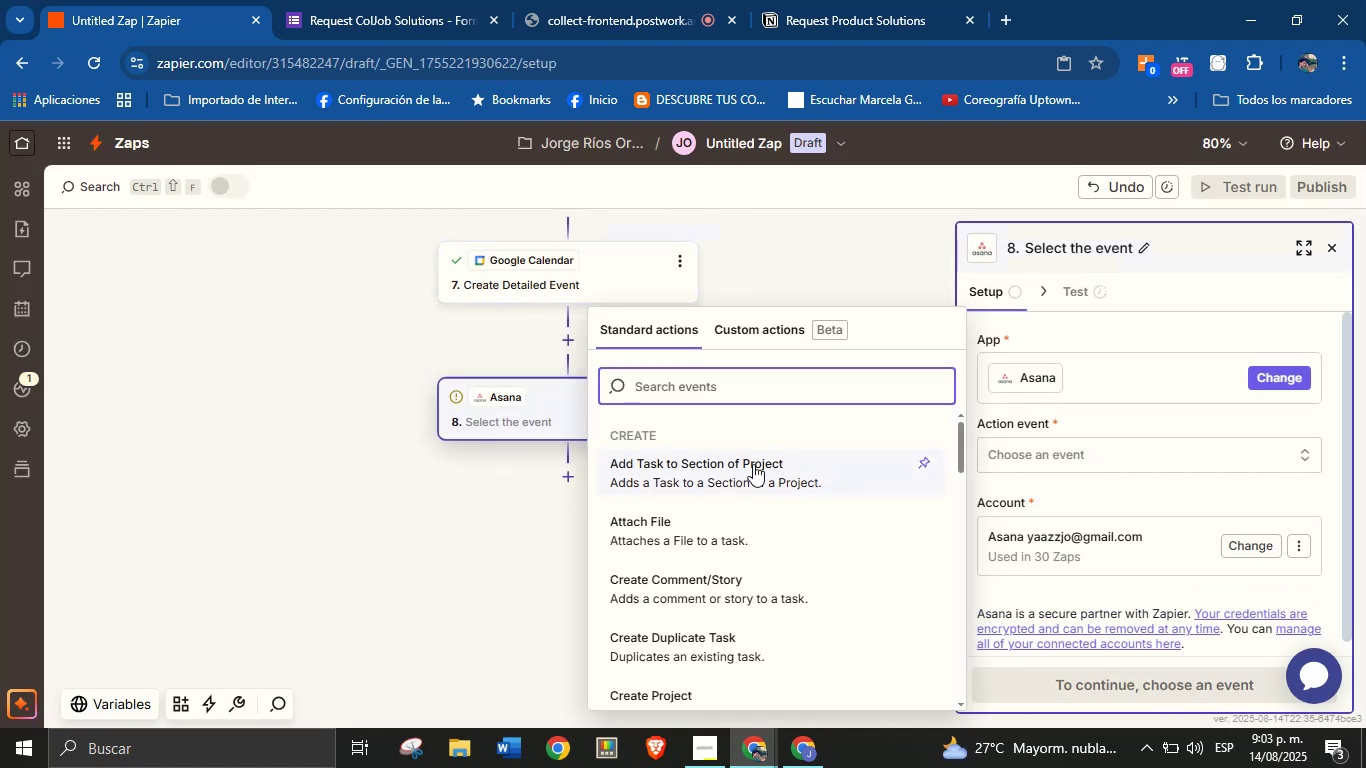 
type(task)
 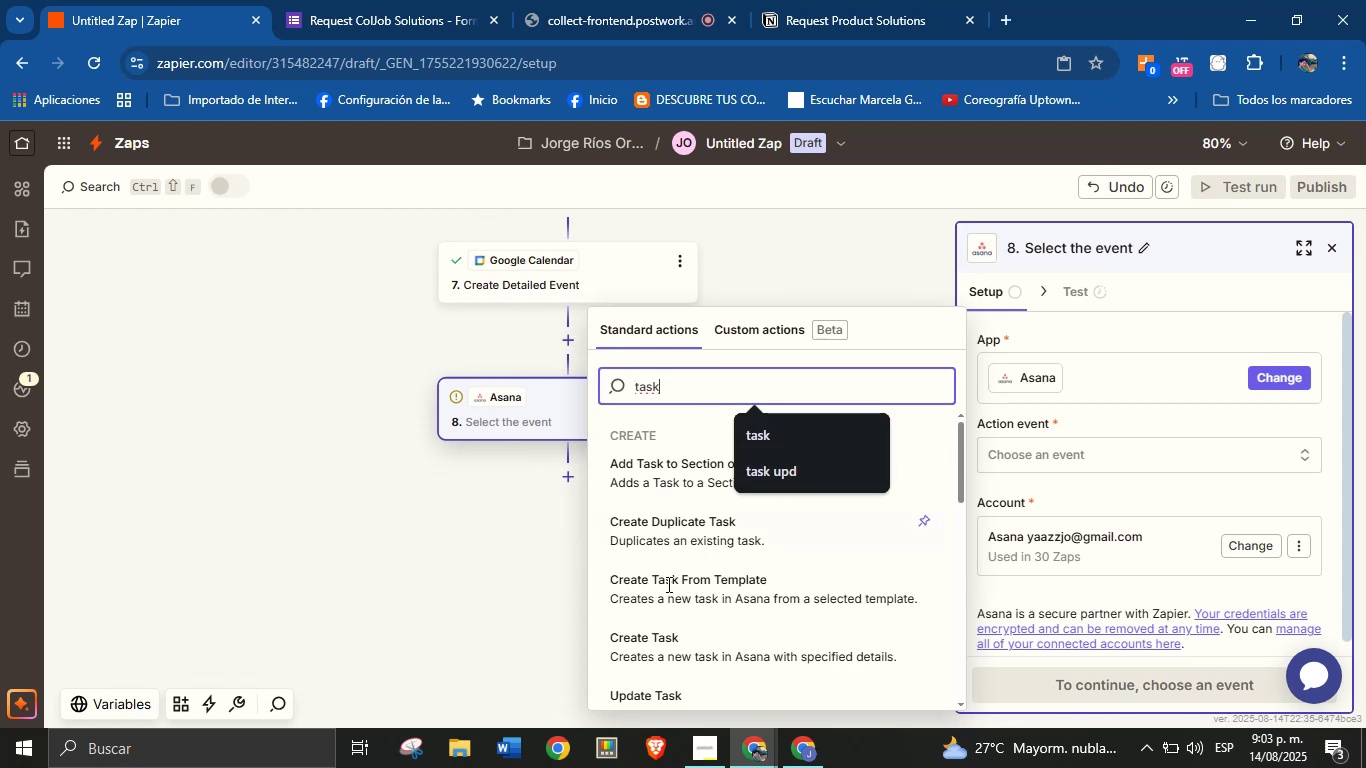 
left_click([644, 642])
 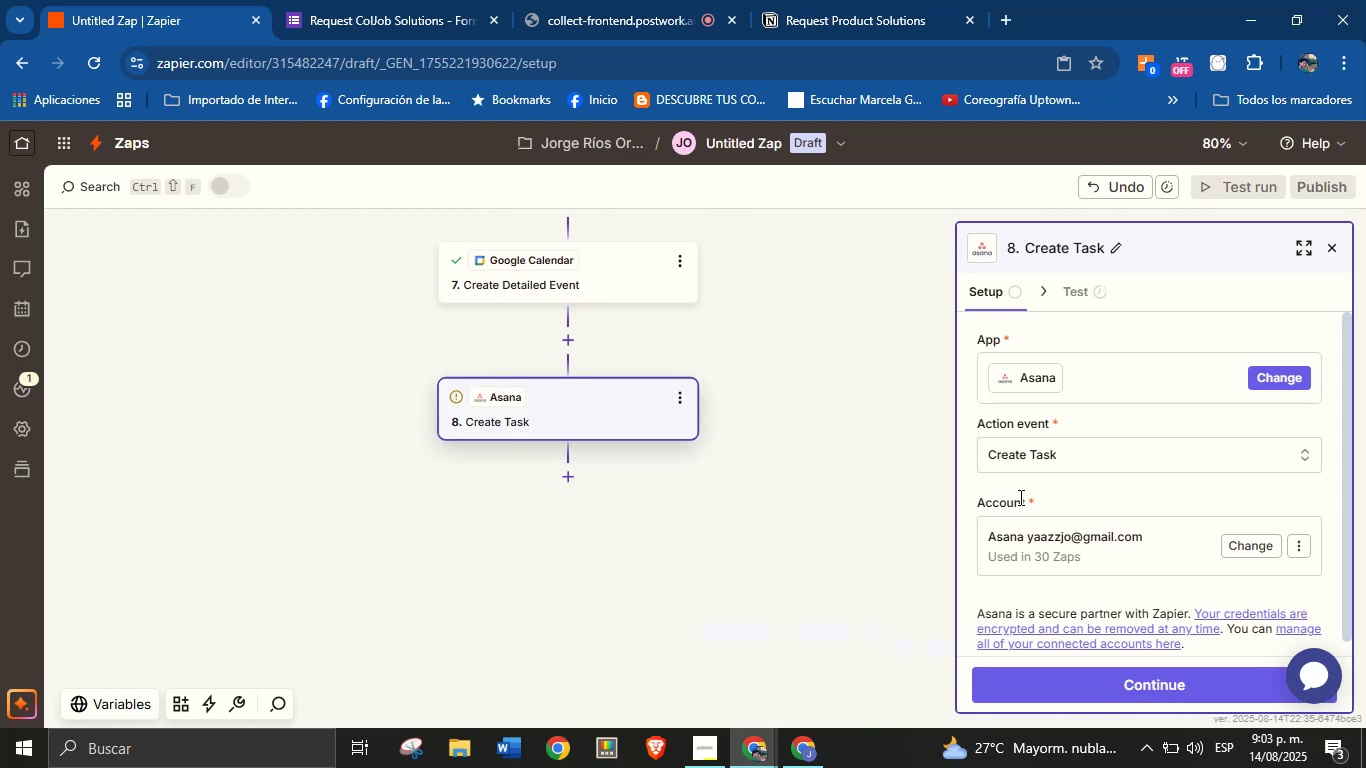 
left_click([1042, 504])
 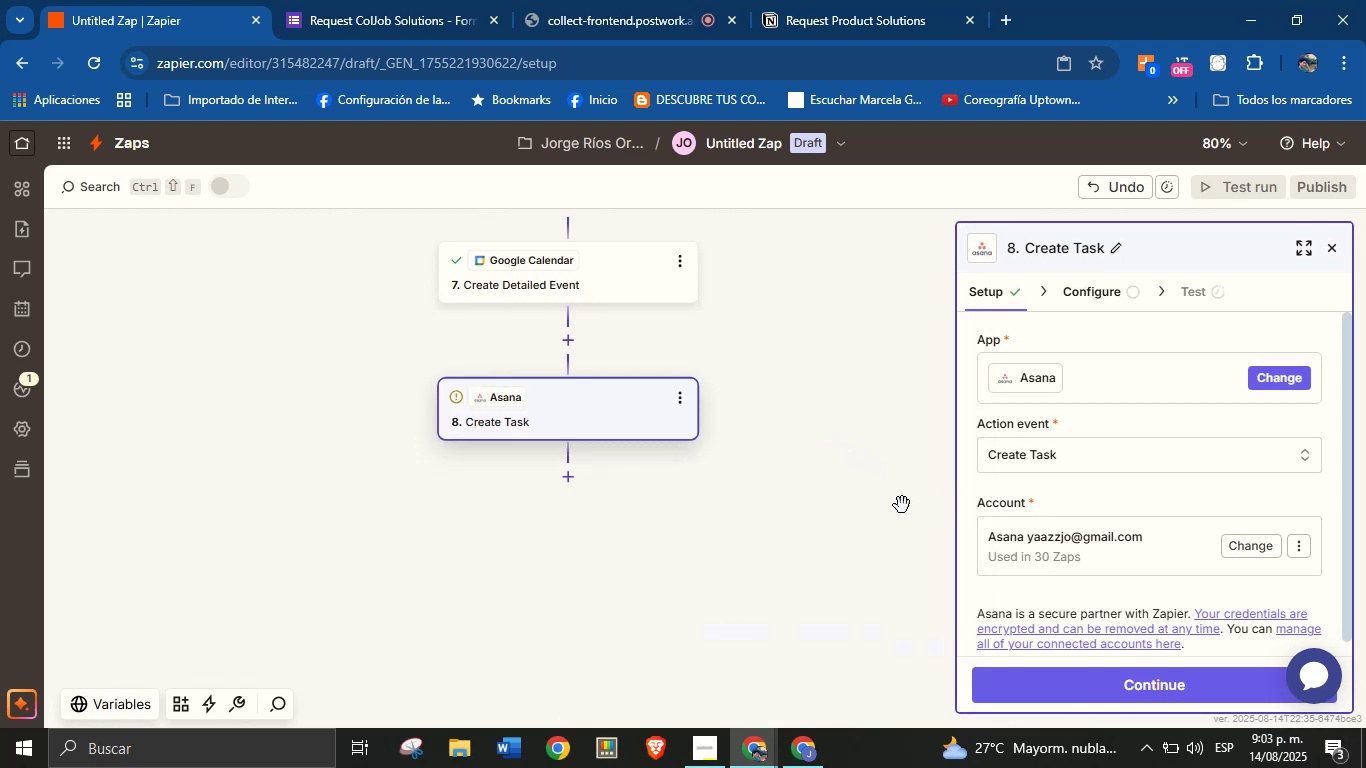 
left_click([1077, 676])
 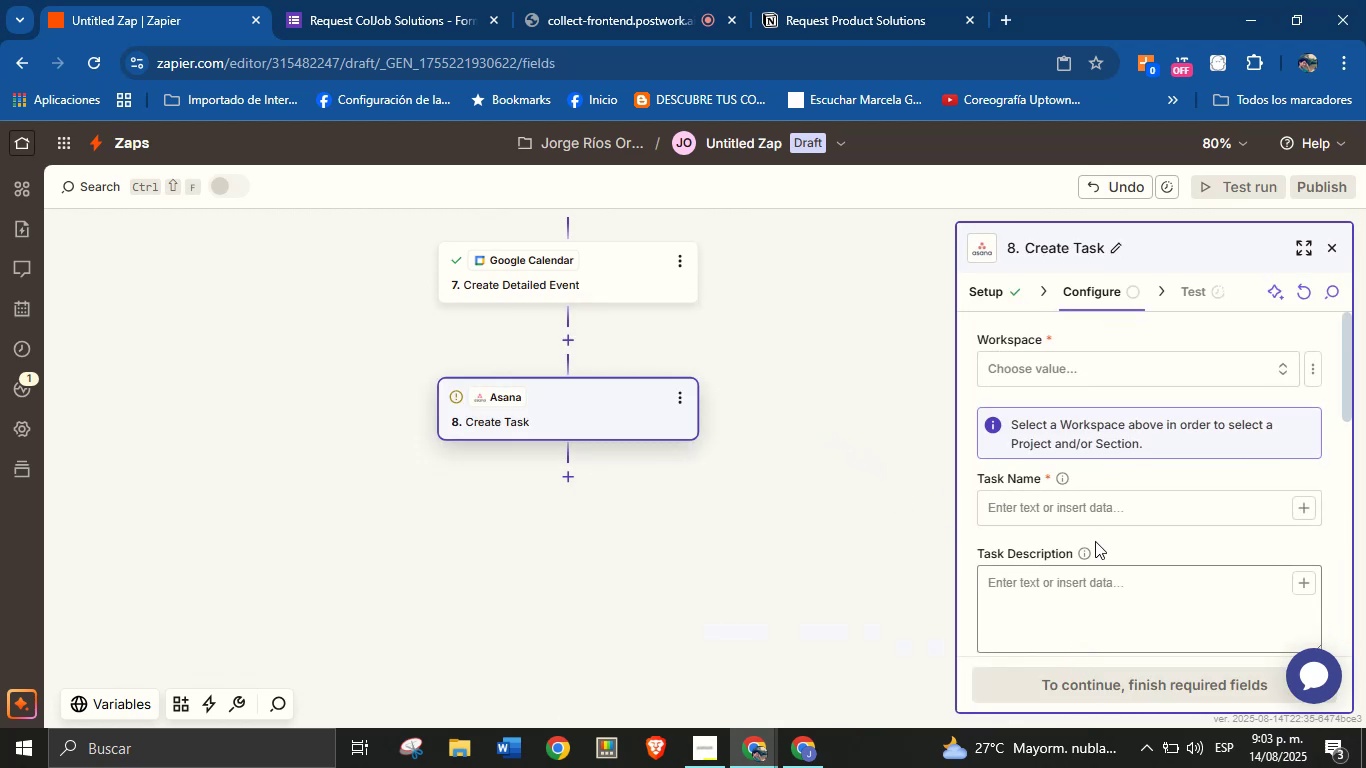 
left_click([1100, 370])
 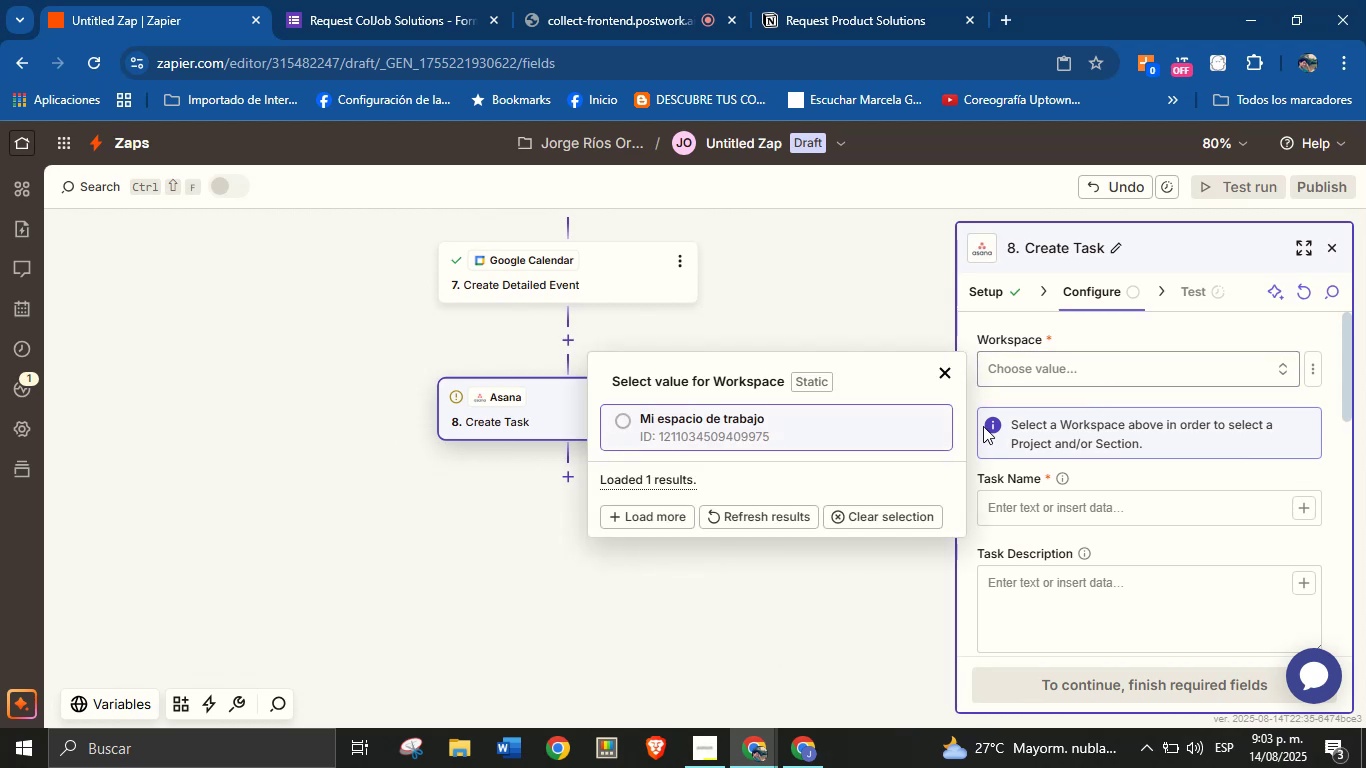 
left_click([858, 427])
 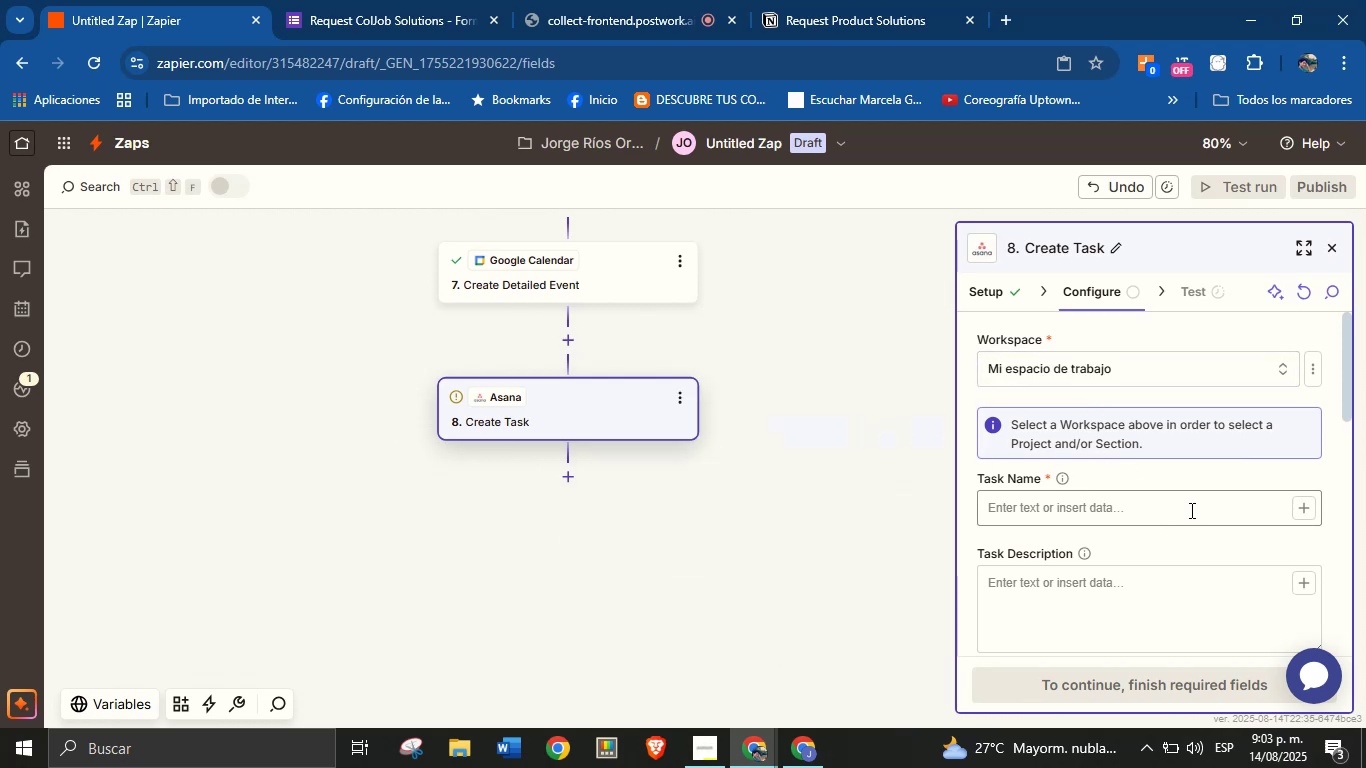 
left_click([1246, 509])
 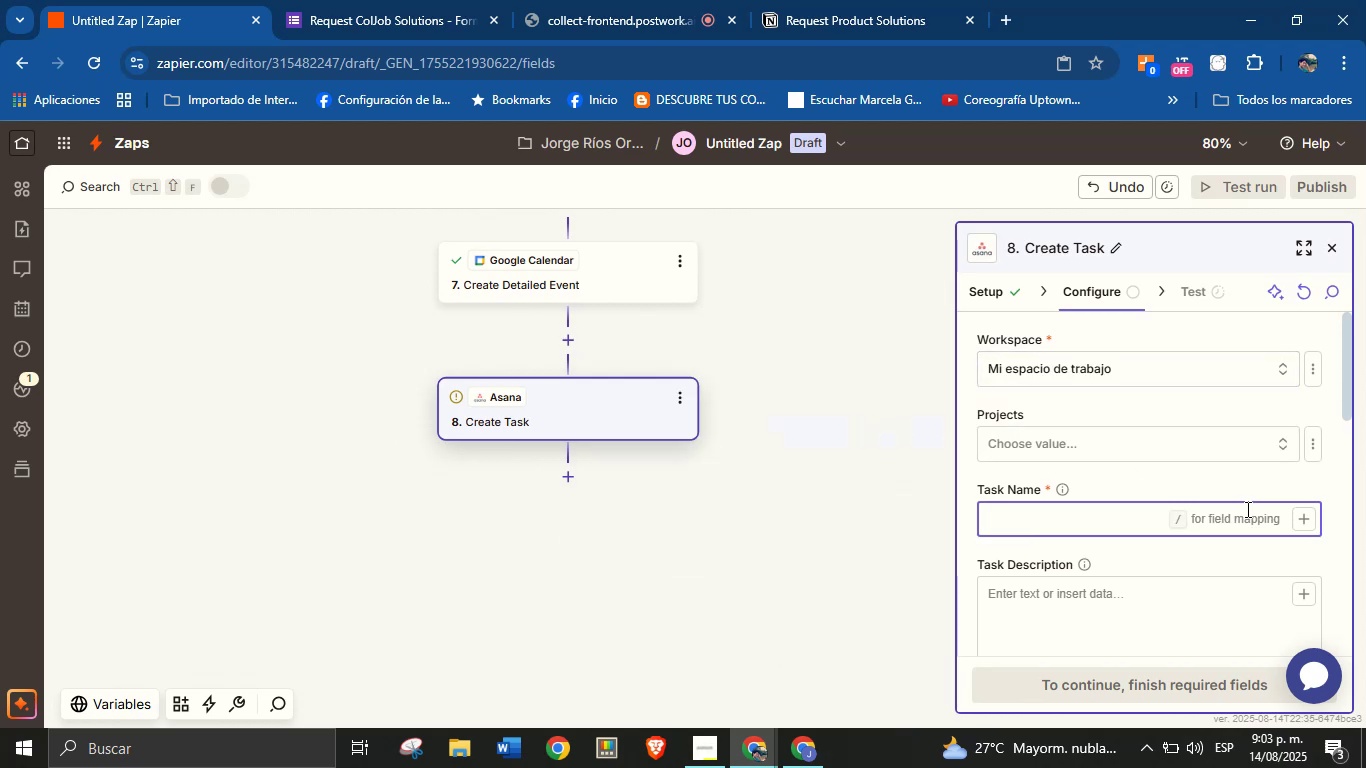 
type(News)
key(Backspace)
type( service request type> )
 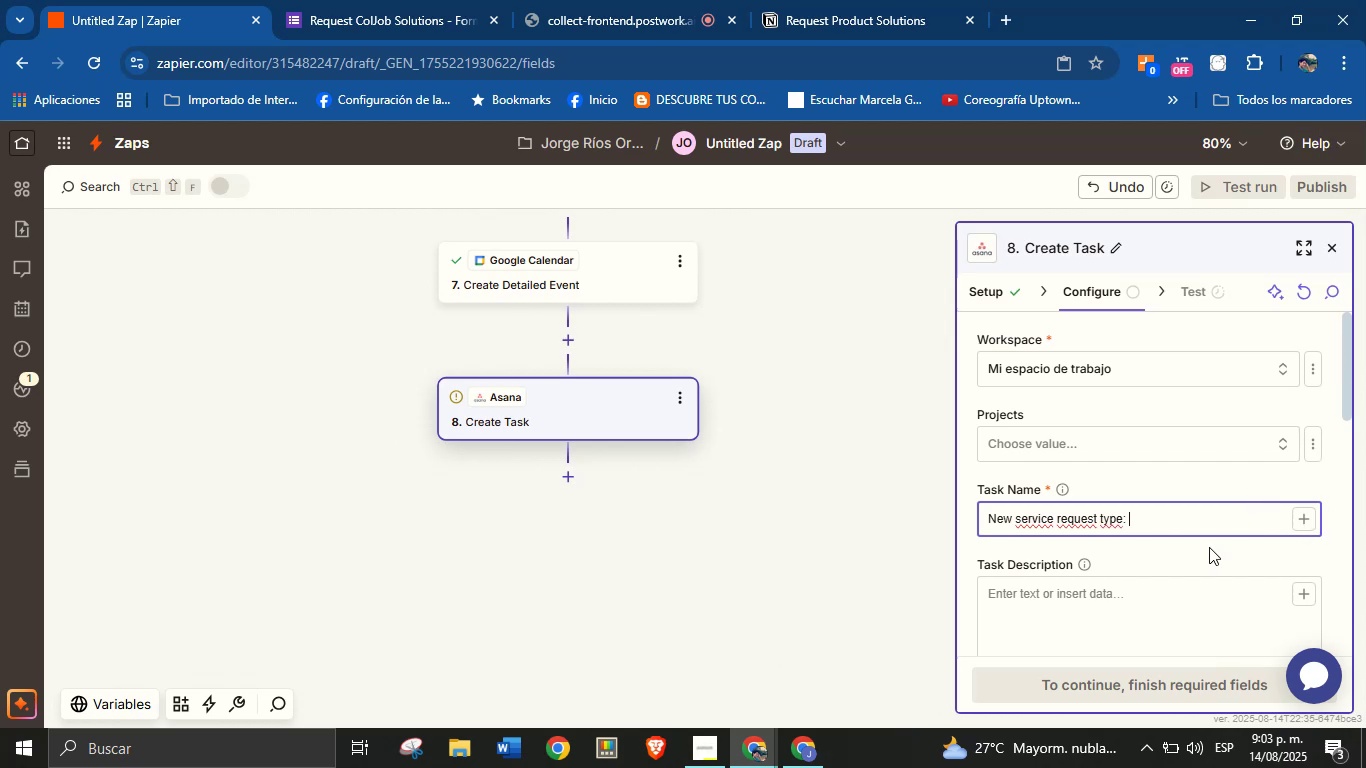 
left_click([1301, 521])
 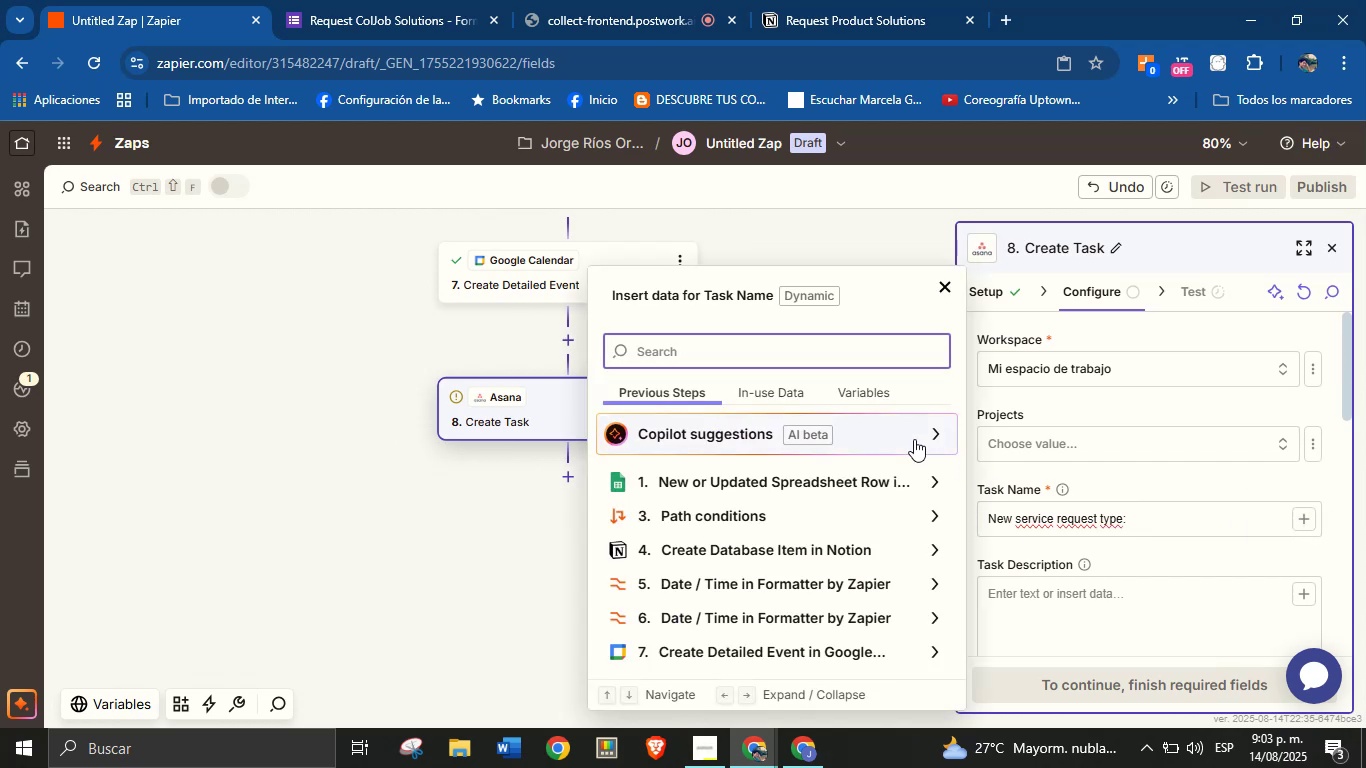 
scroll: coordinate [930, 515], scroll_direction: down, amount: 1.0
 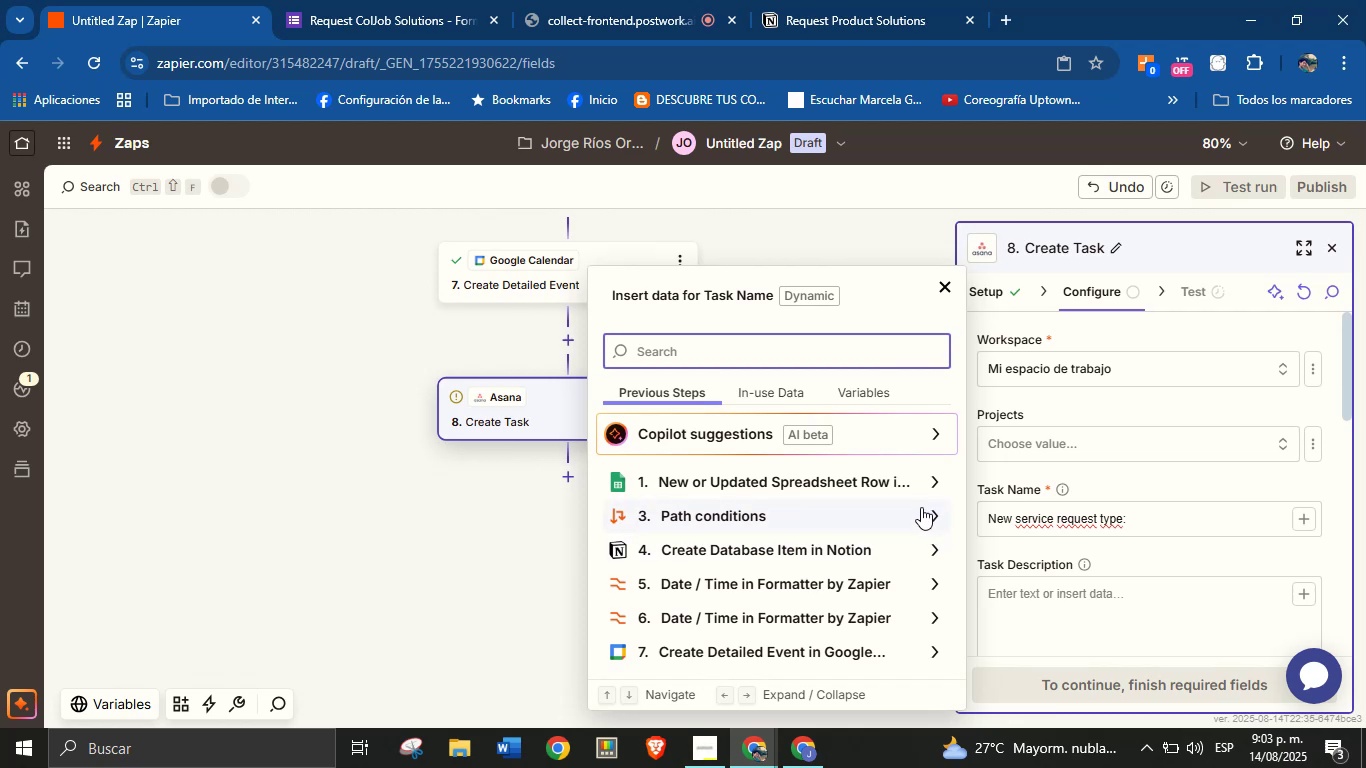 
wait(6.45)
 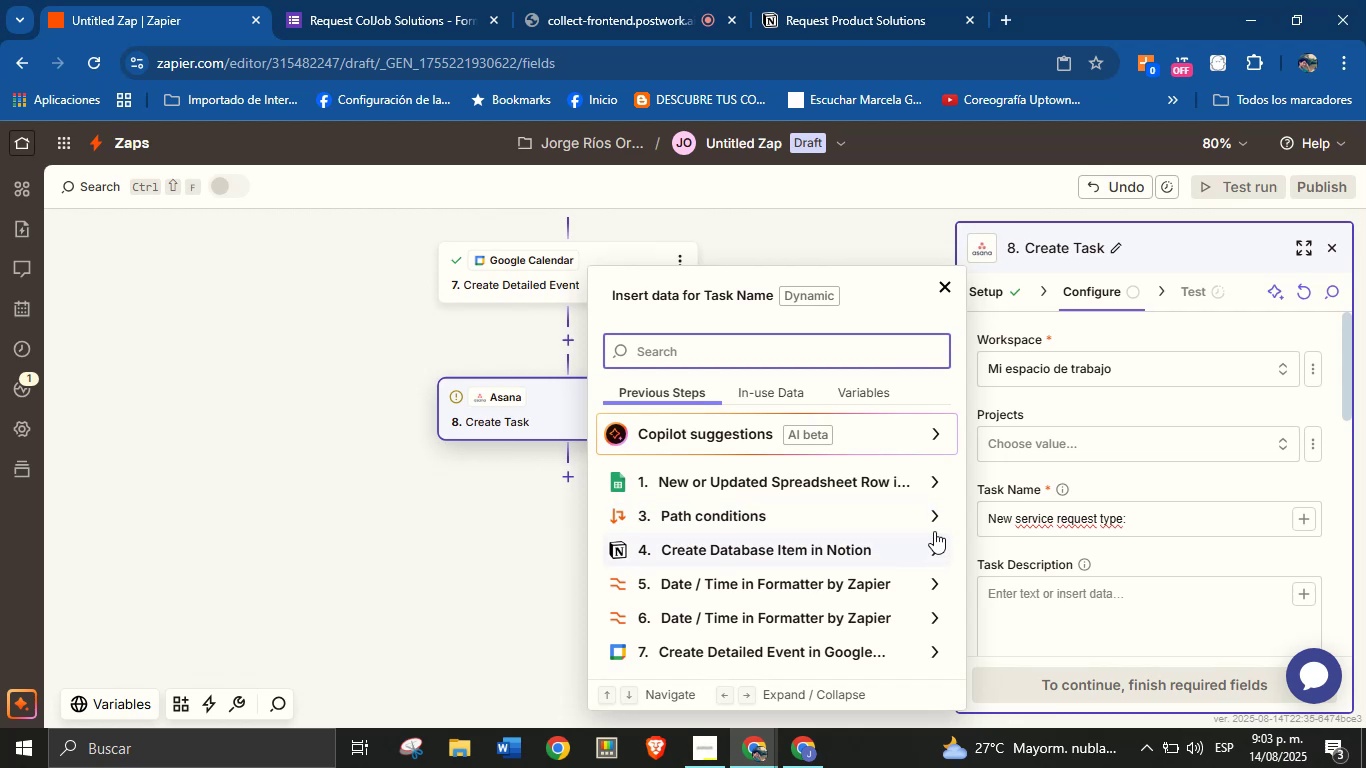 
left_click([1166, 527])
 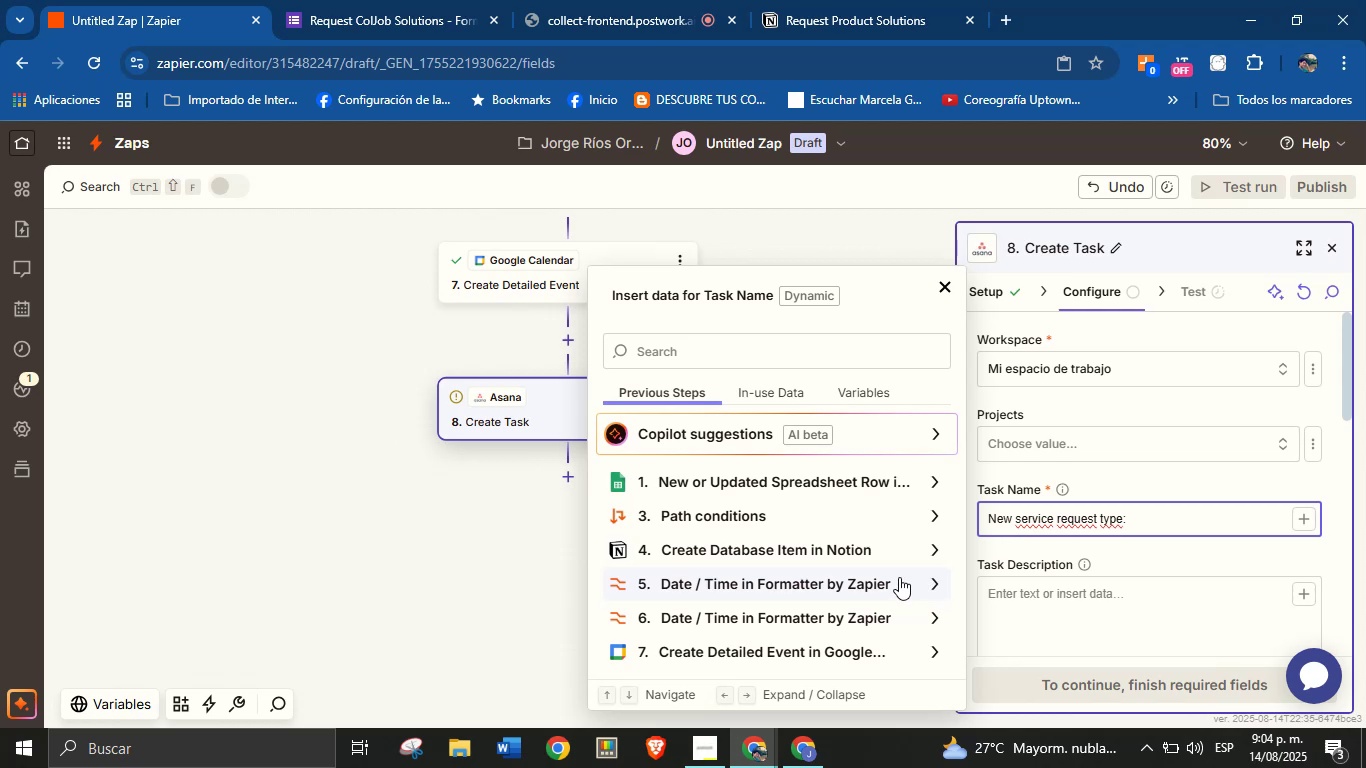 
wait(14.25)
 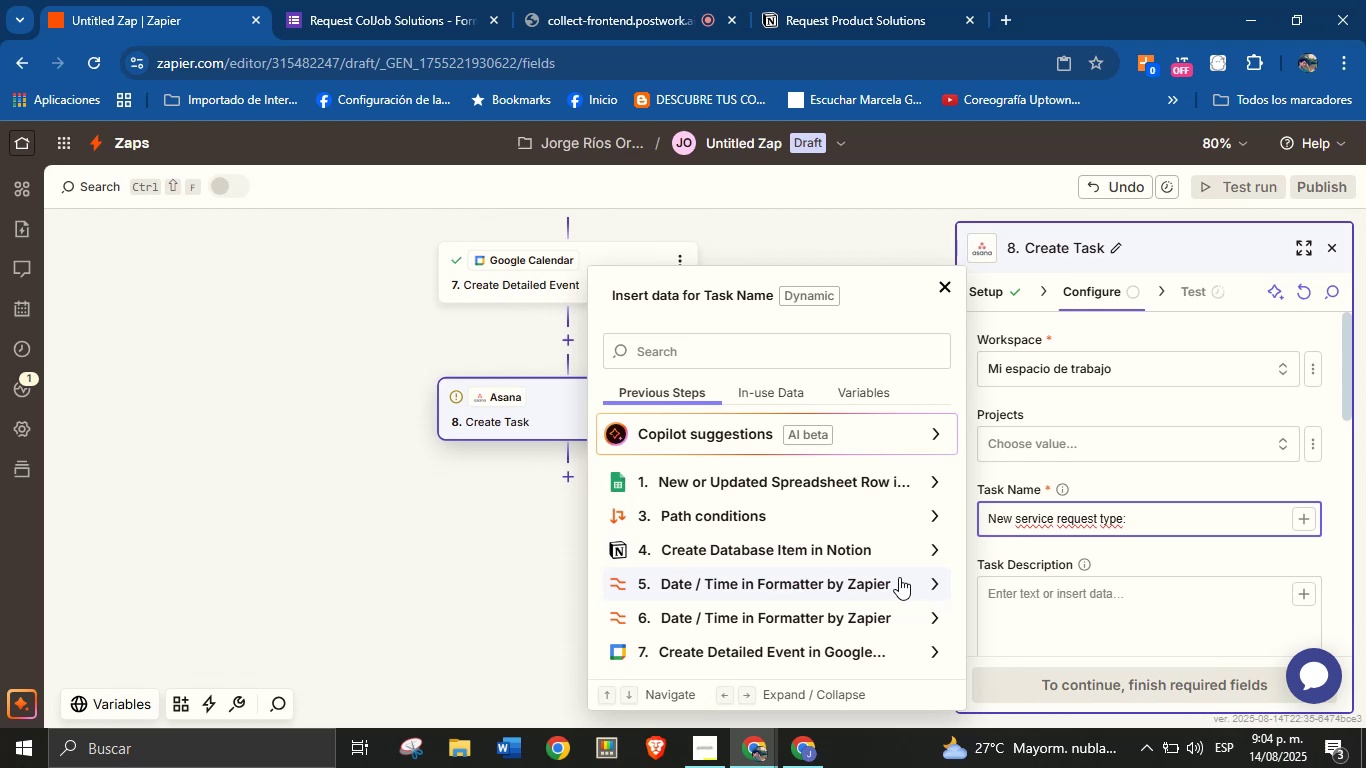 
left_click([776, 356])
 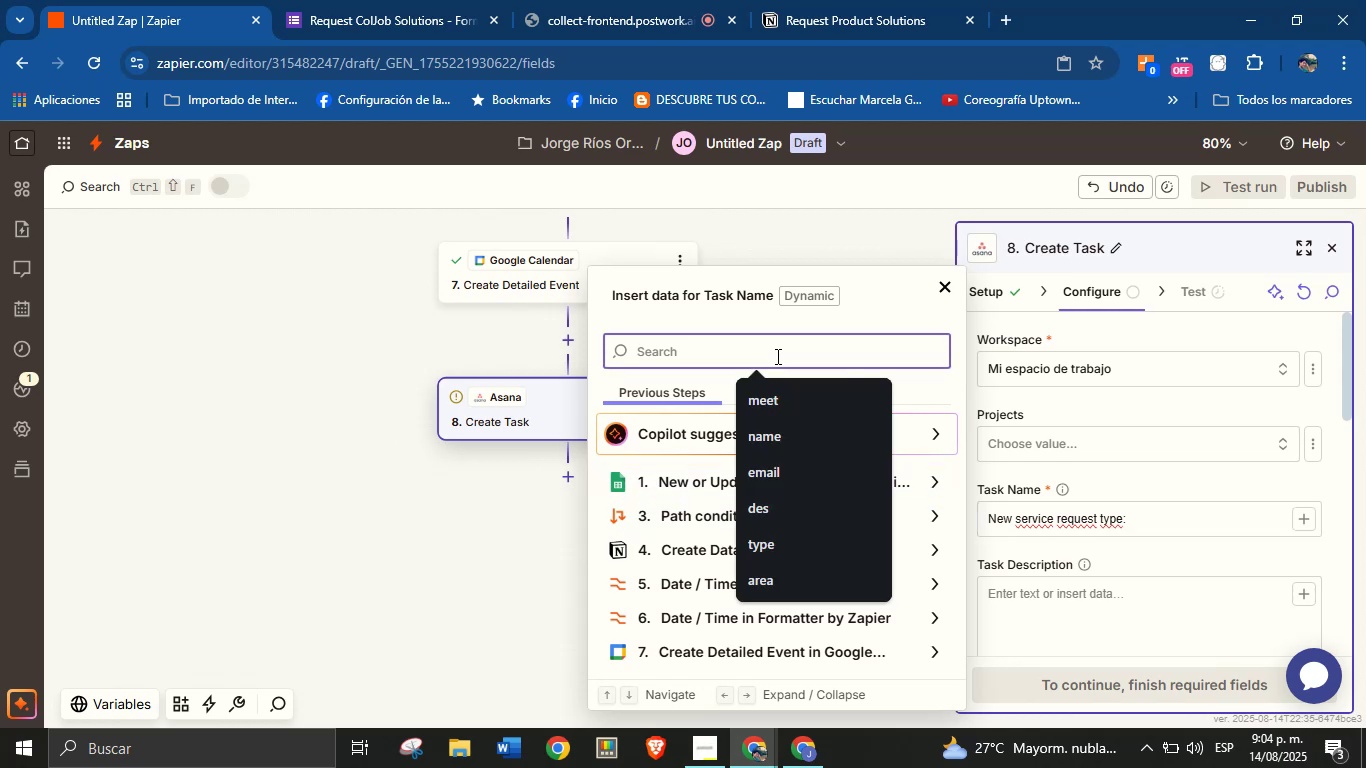 
type(type)
 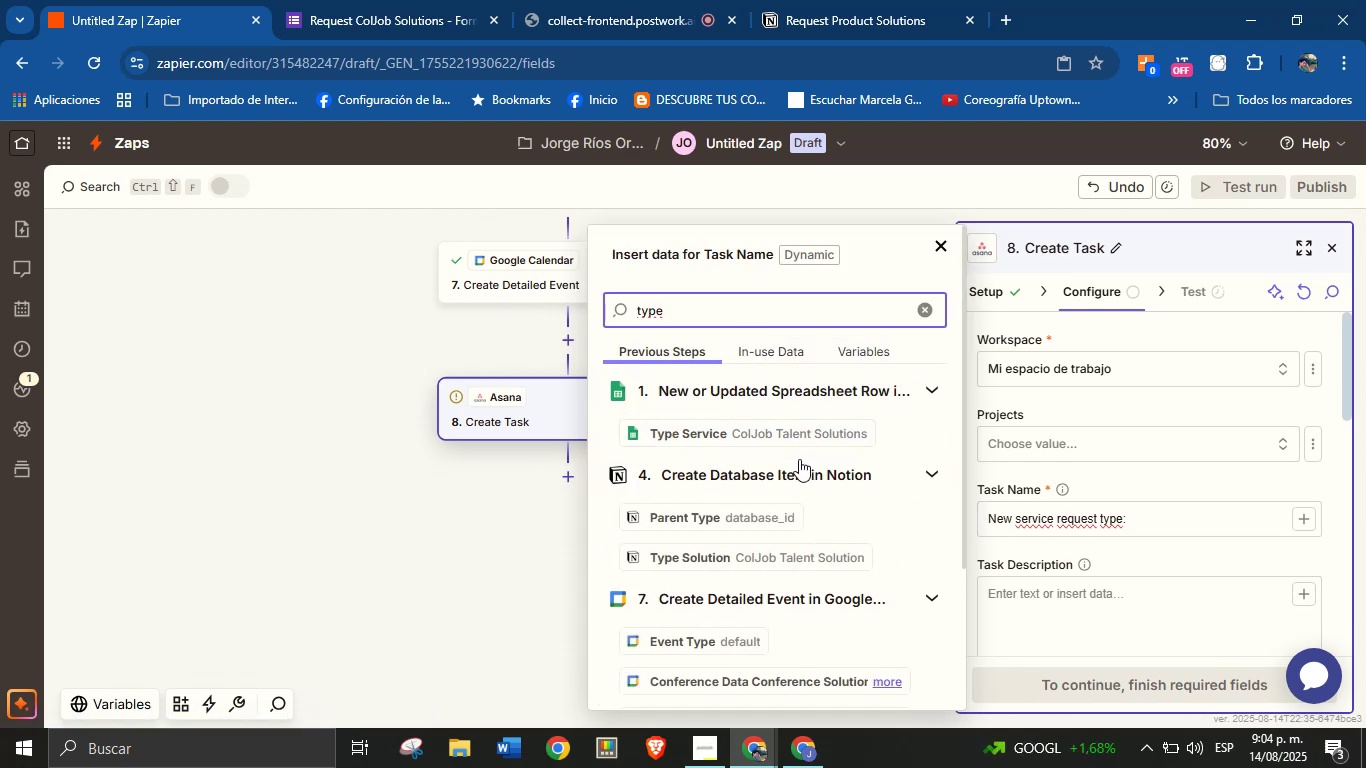 
wait(5.83)
 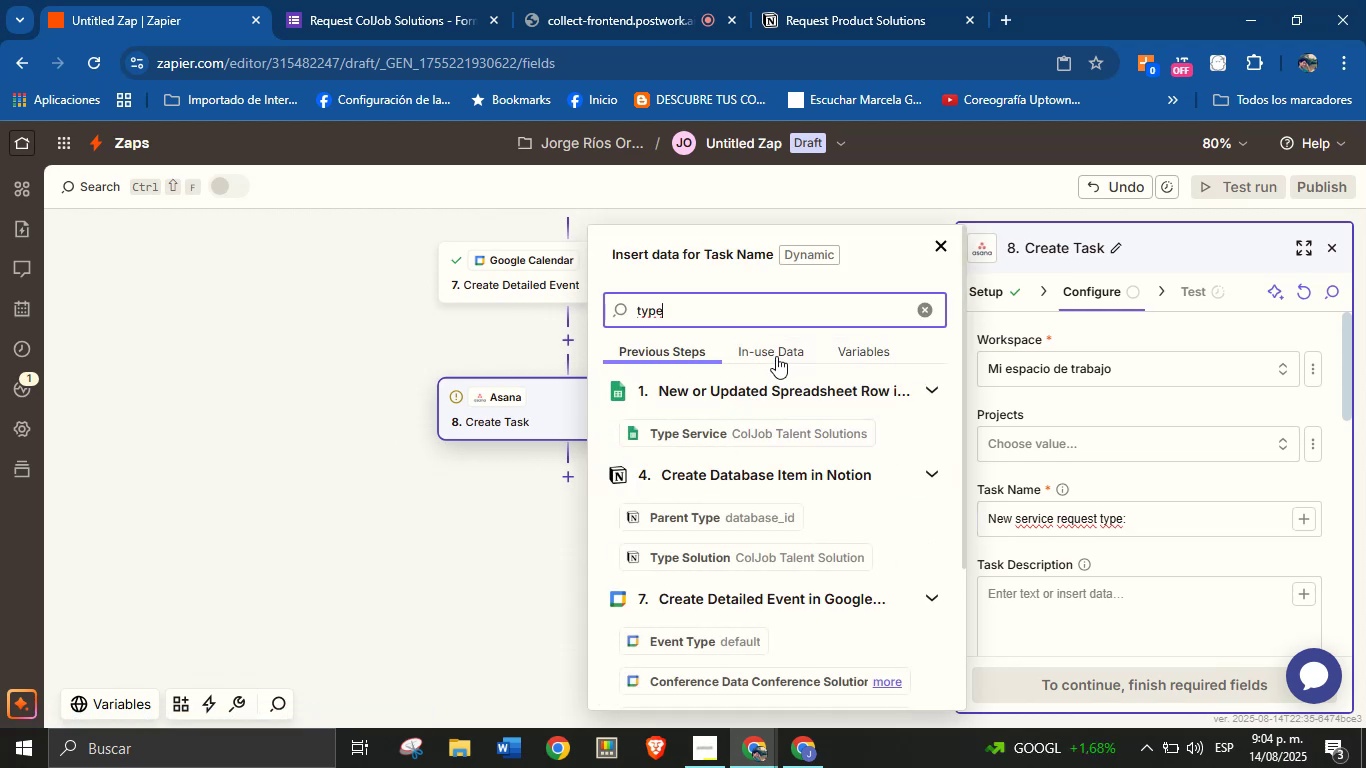 
left_click([1151, 526])
 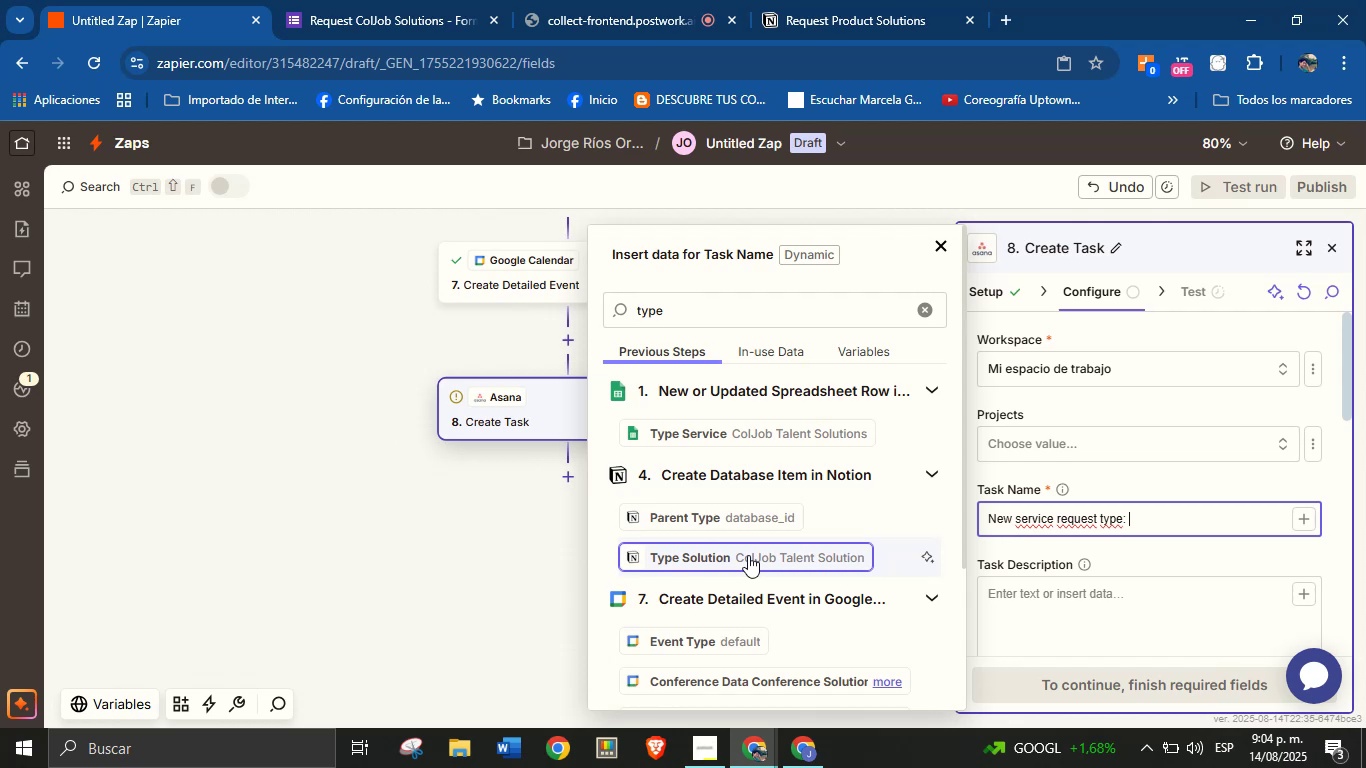 
scroll: coordinate [774, 540], scroll_direction: down, amount: 3.0
 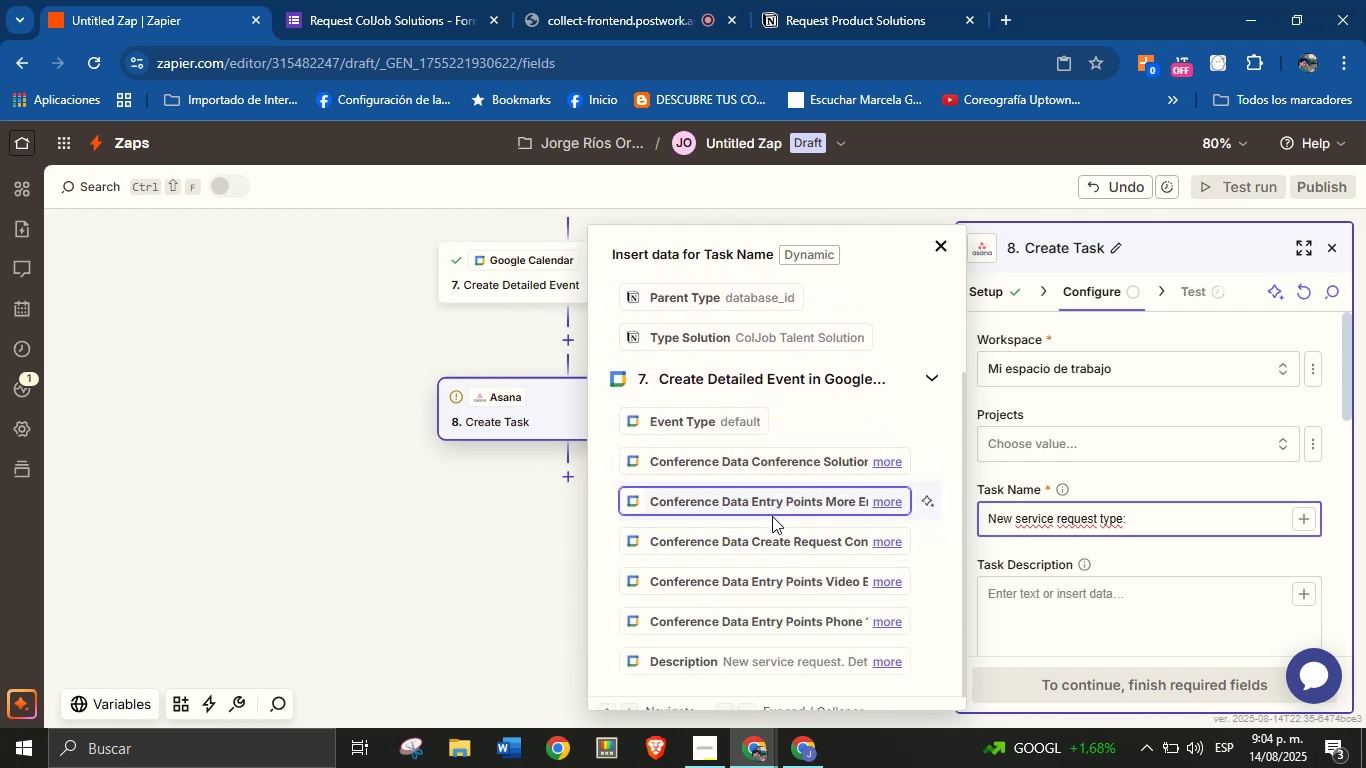 
scroll: coordinate [767, 476], scroll_direction: up, amount: 3.0
 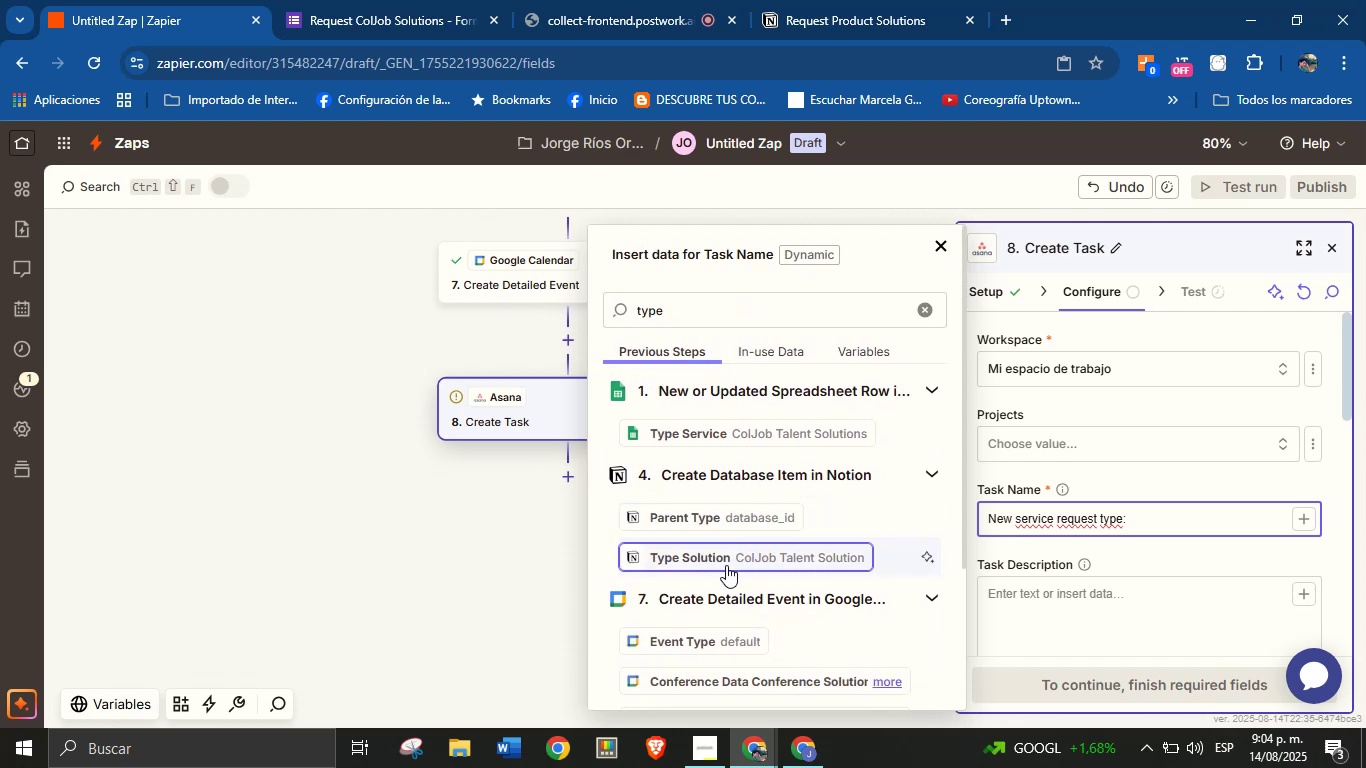 
left_click([771, 555])
 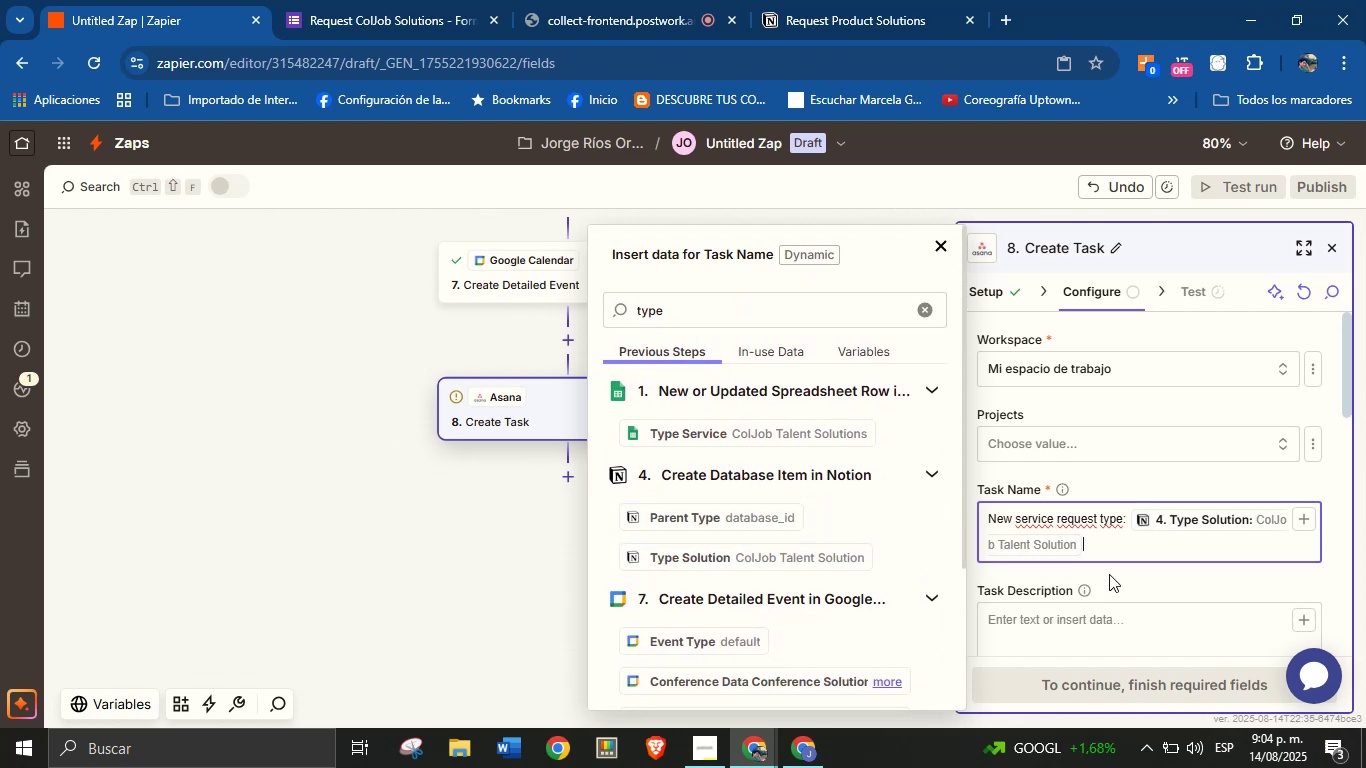 
left_click([1137, 578])
 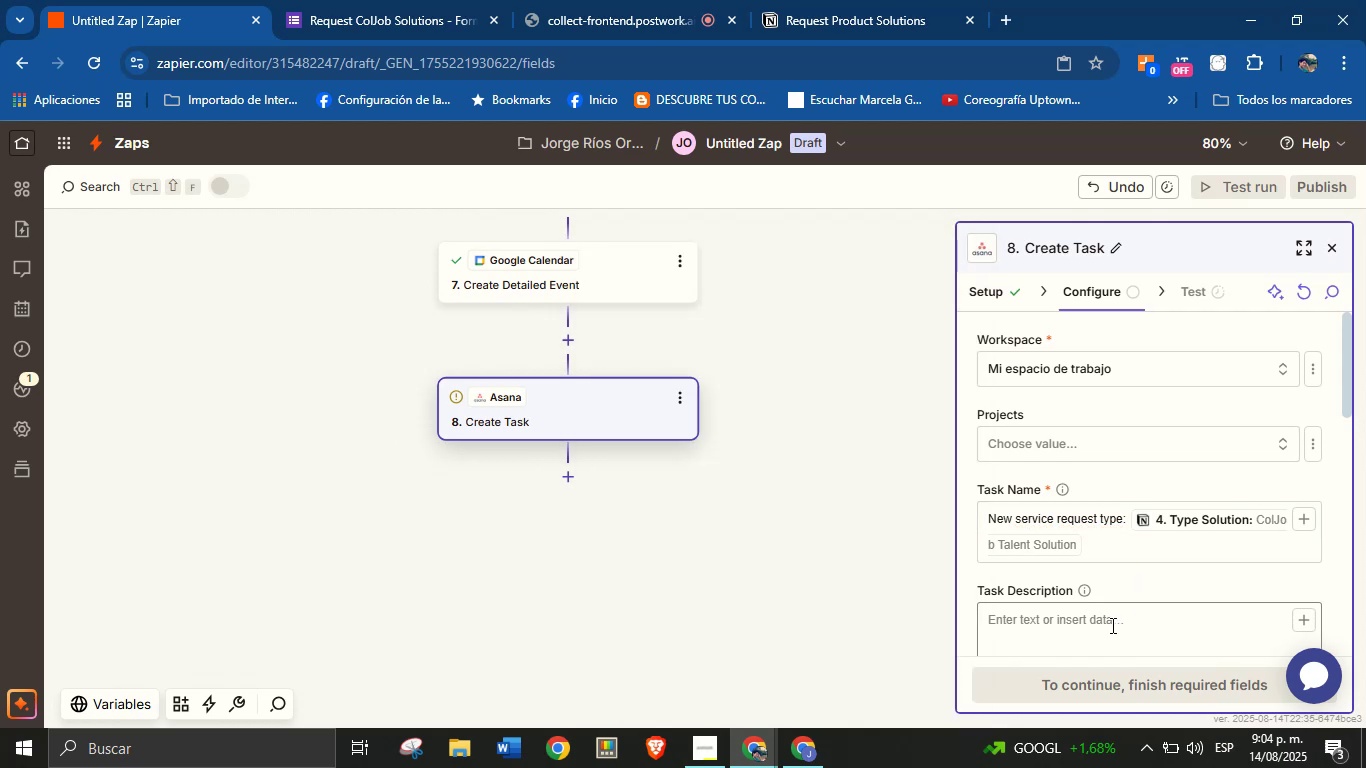 
left_click([1111, 625])
 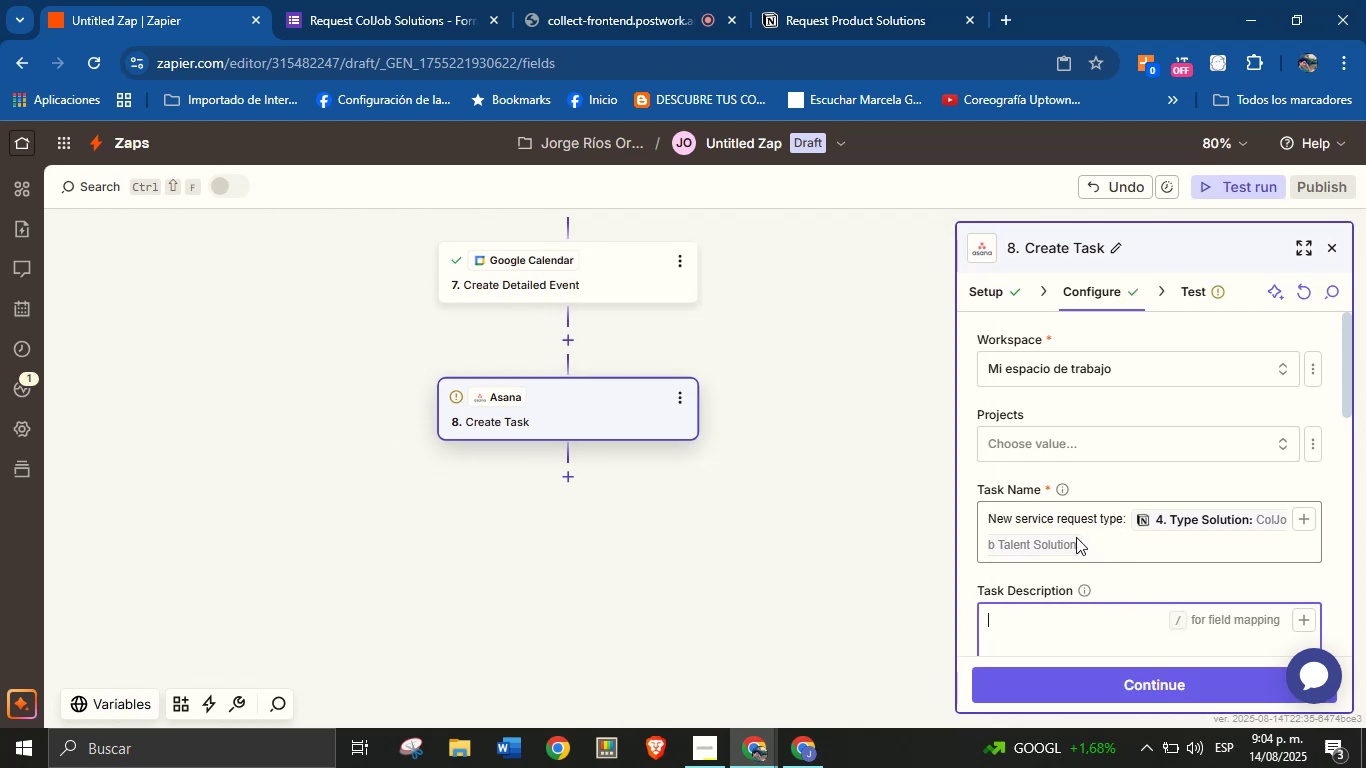 
type(New service request )
key(Backspace)
type(.)
 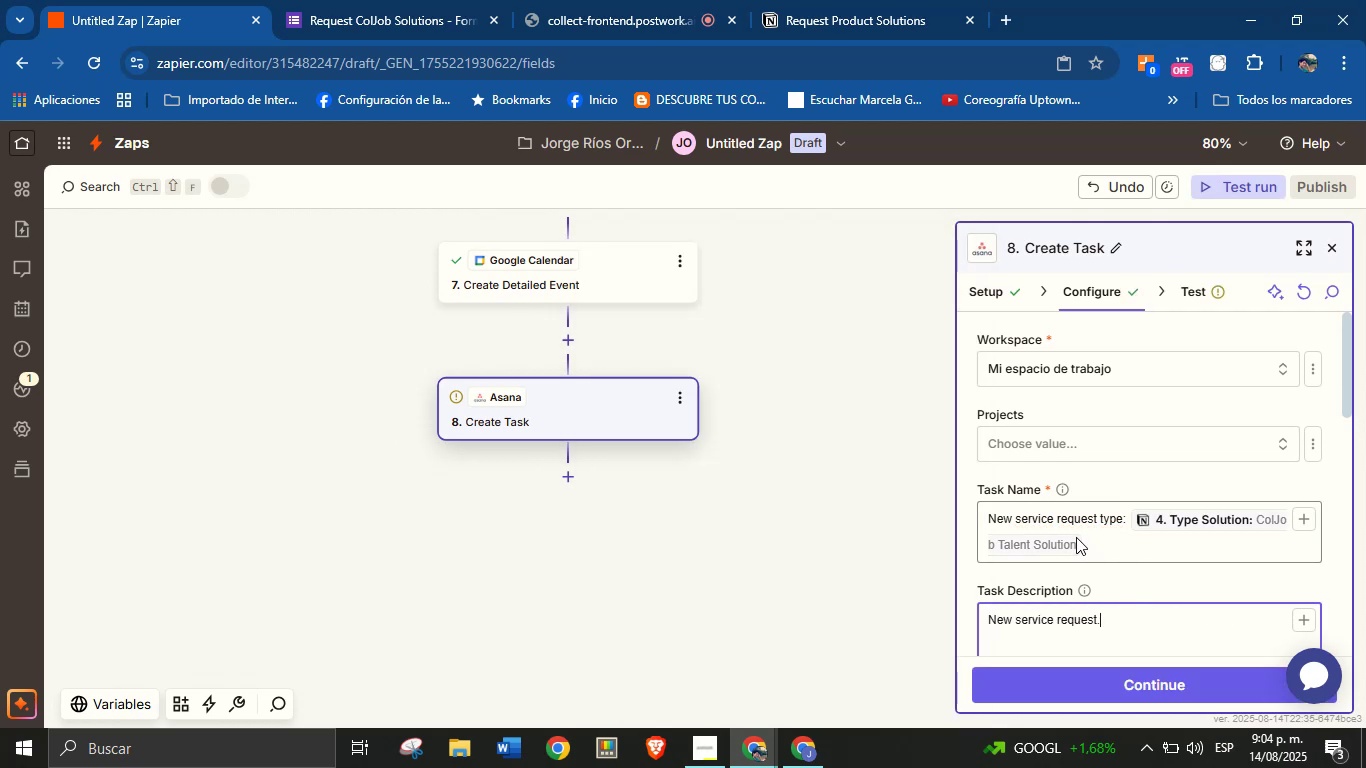 
key(Enter)
 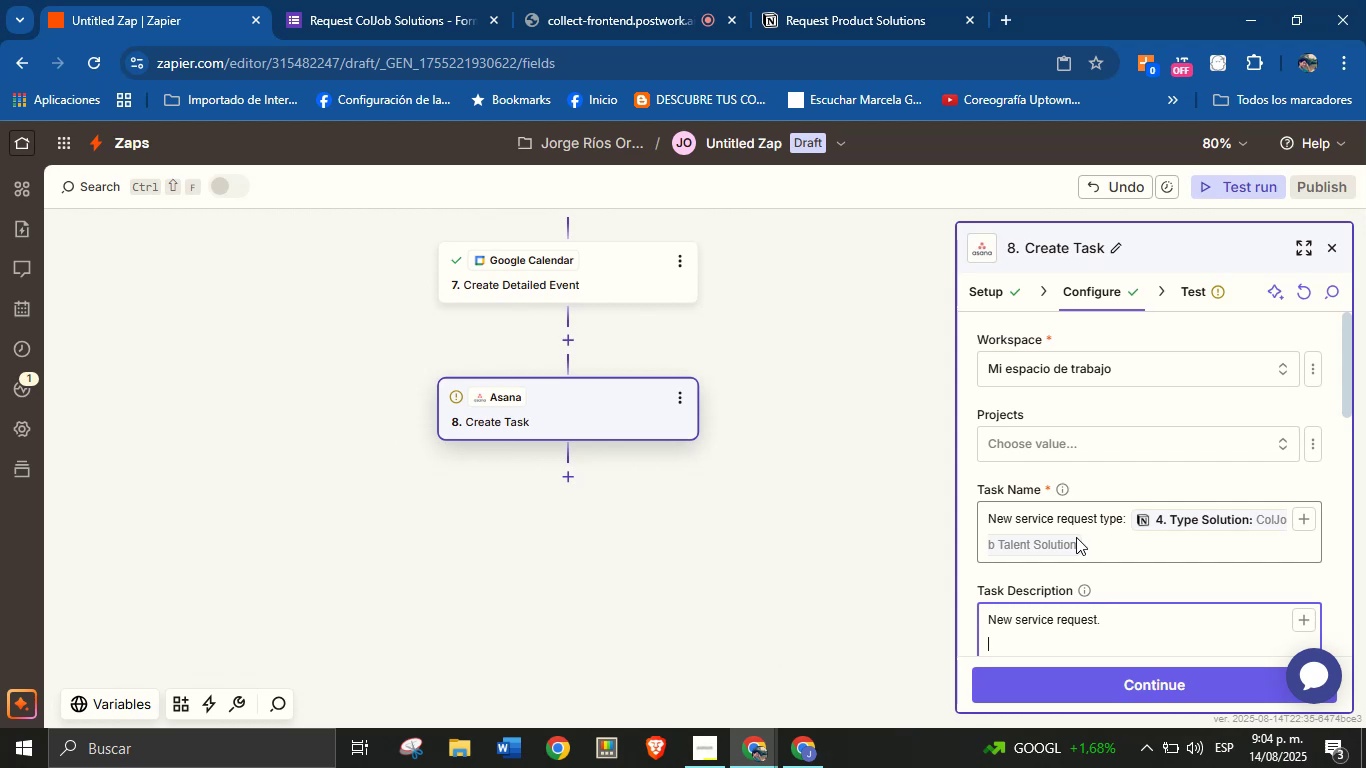 
type(Details>)
 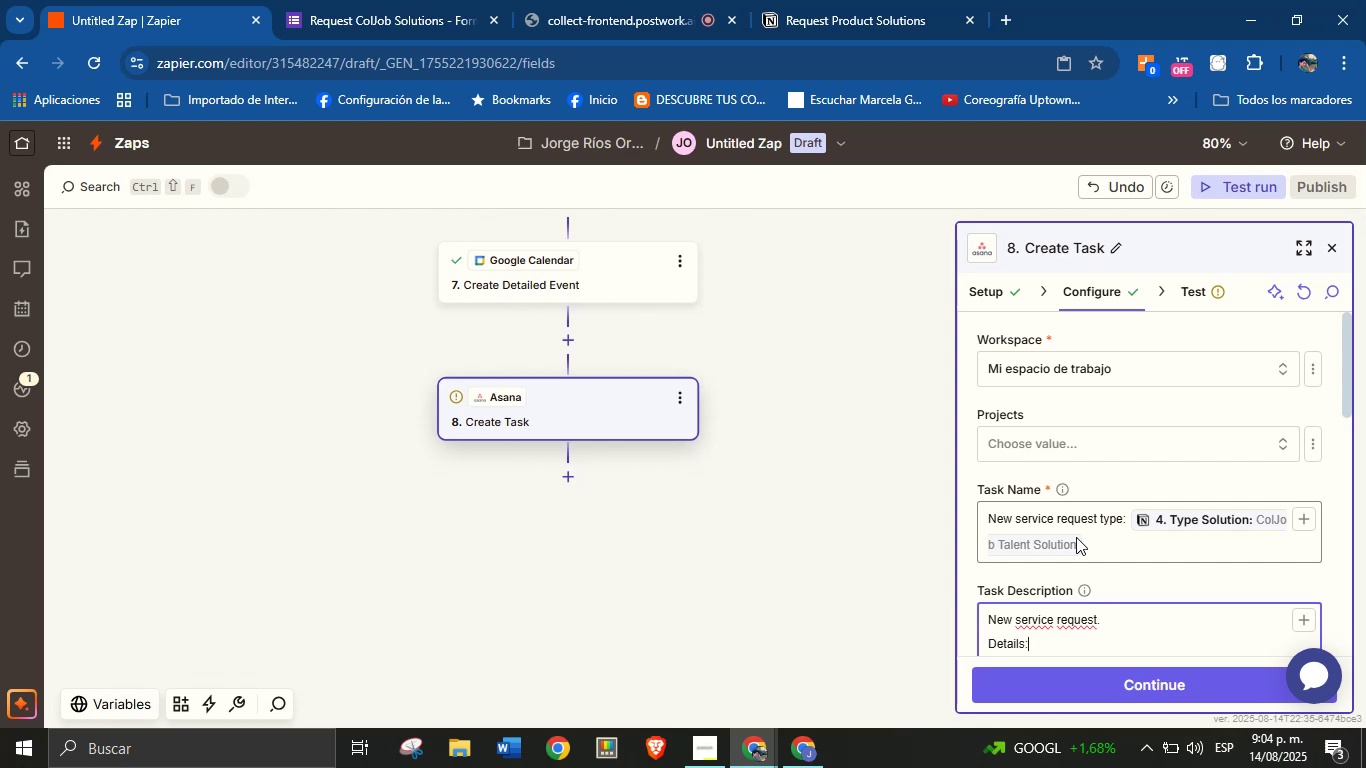 
key(Enter)
 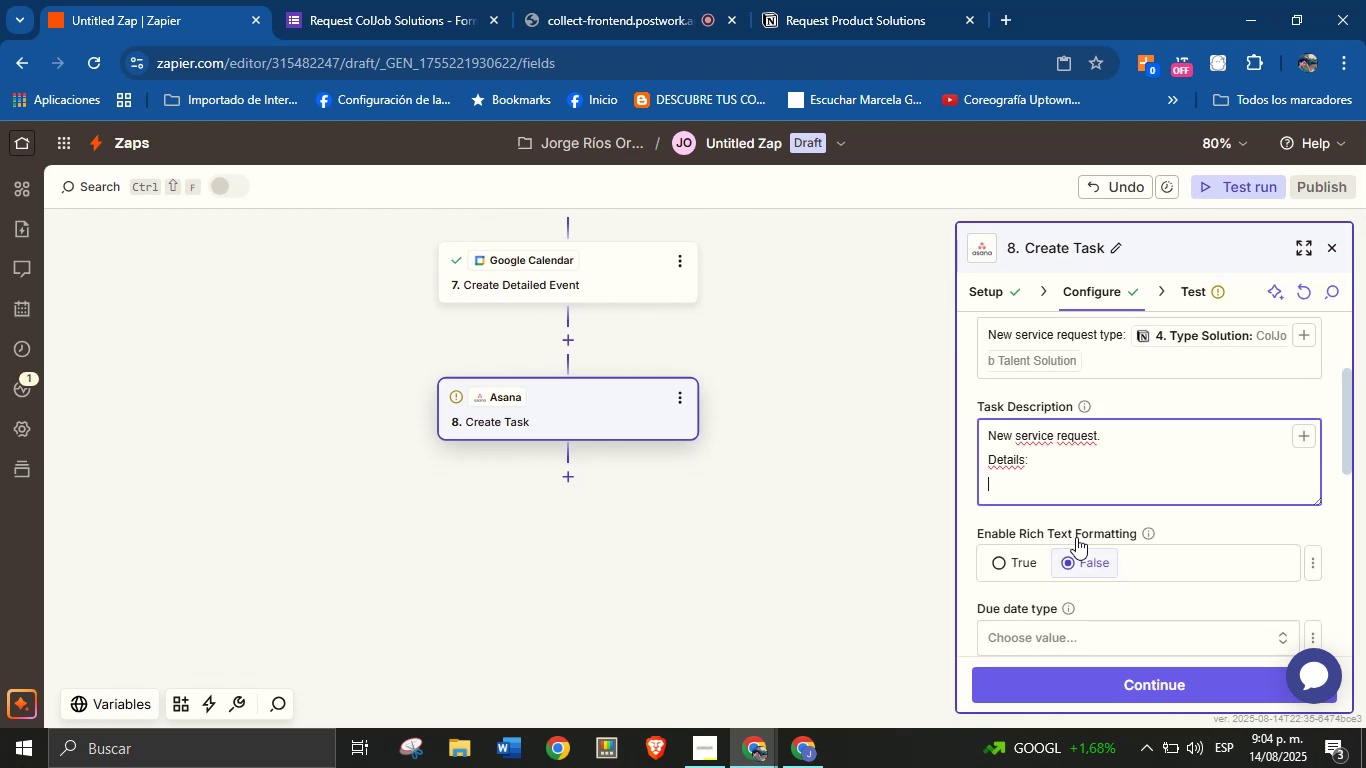 
type(Client[s name> )
 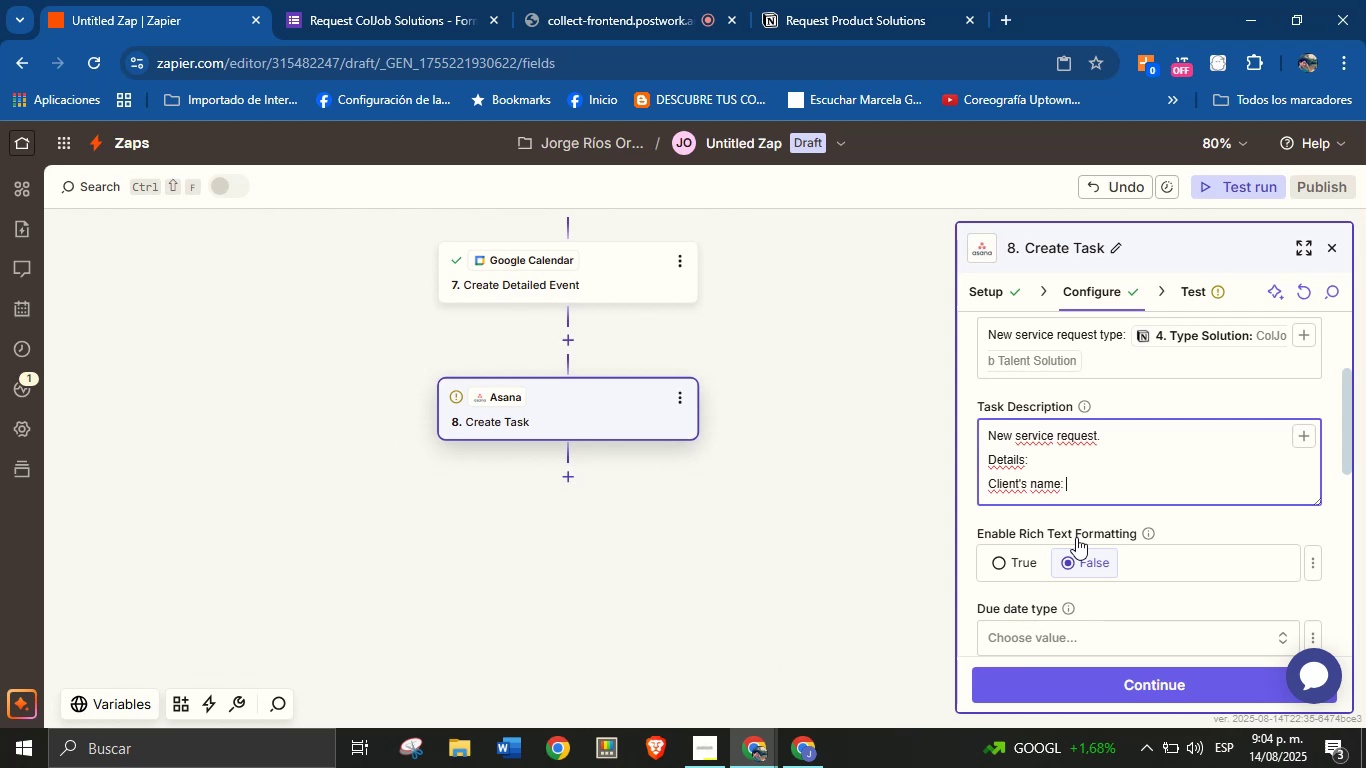 
left_click([1296, 441])
 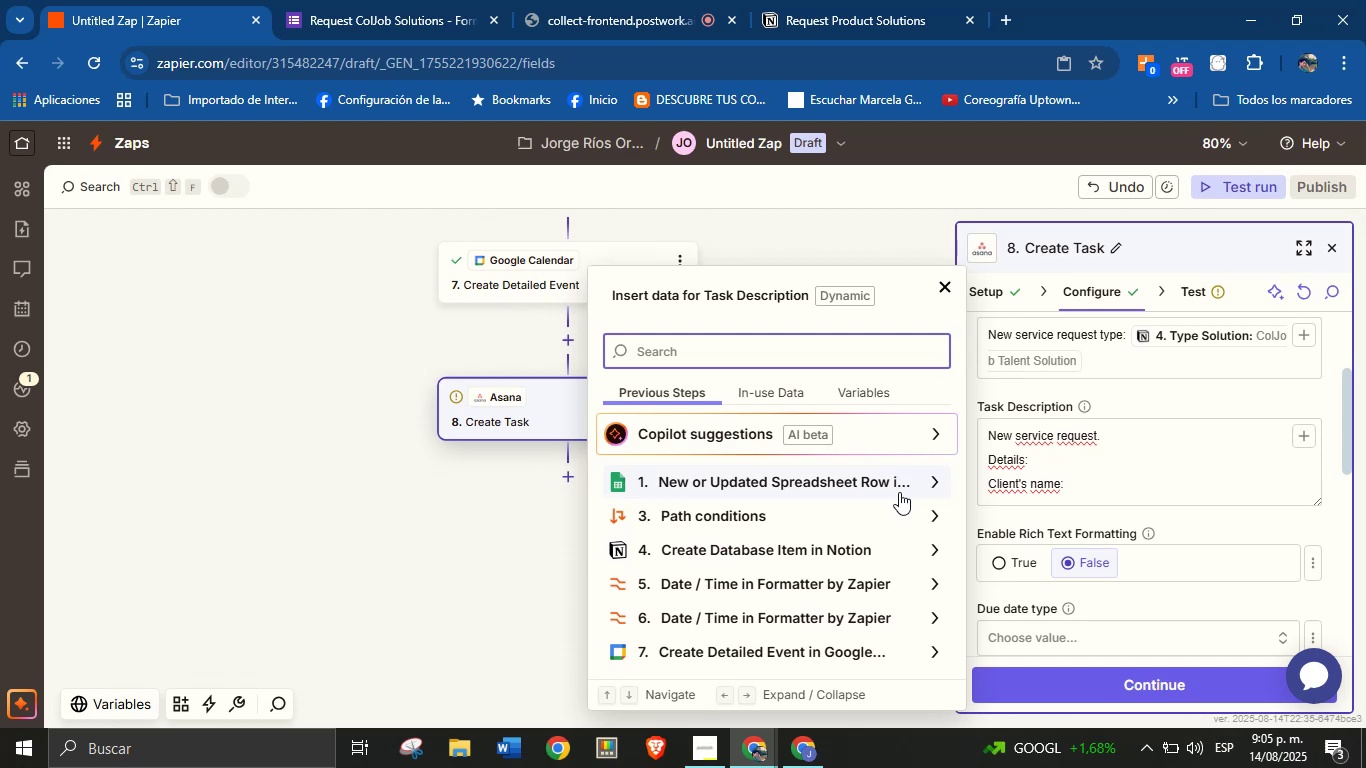 
wait(10.05)
 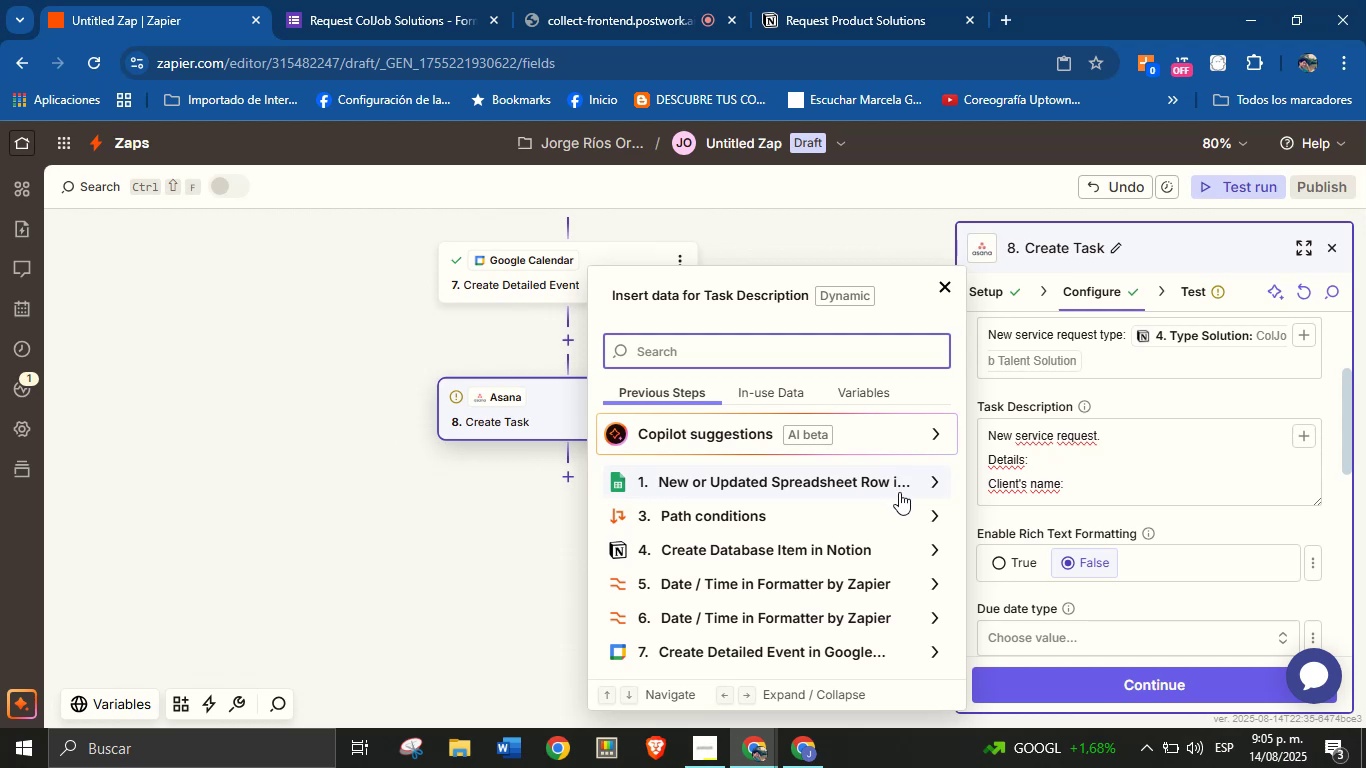 
type(name)
 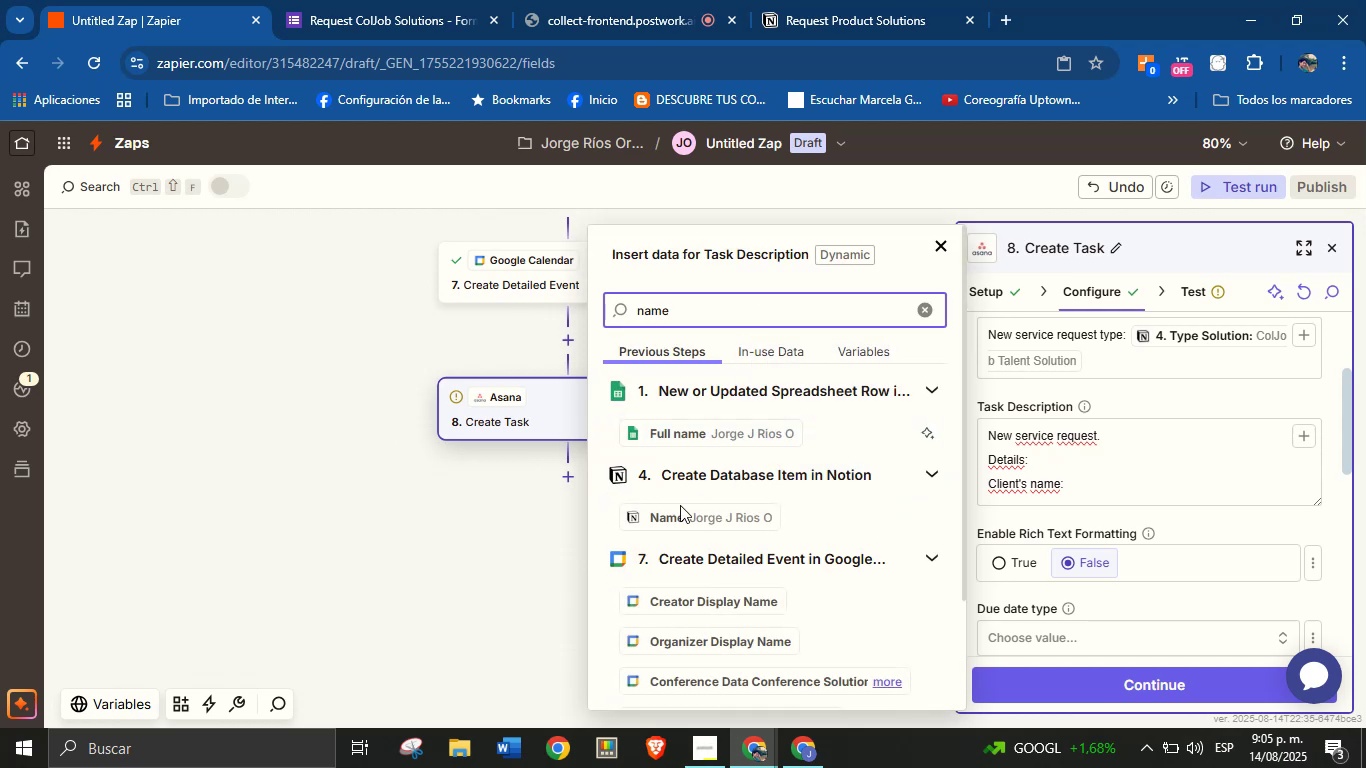 
left_click([682, 521])
 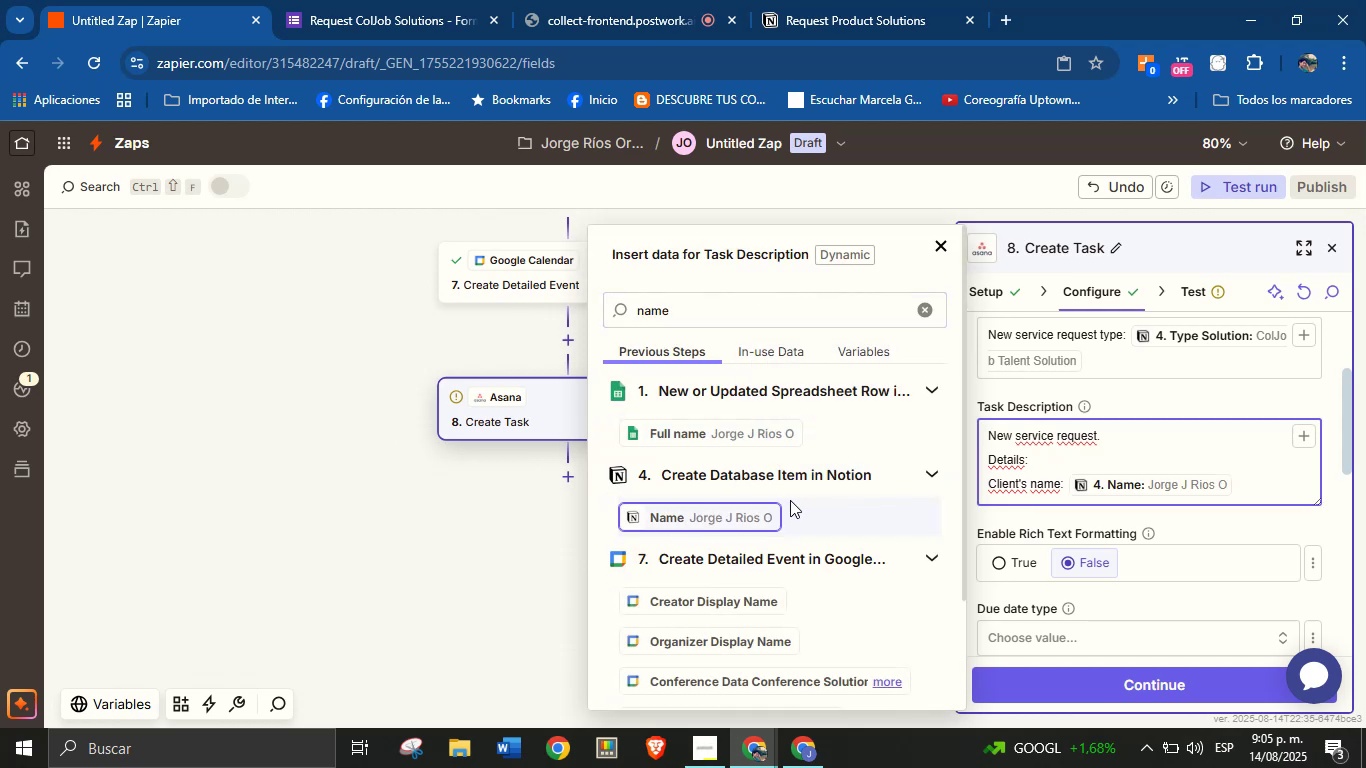 
hold_key(key=Enter, duration=9.08)
 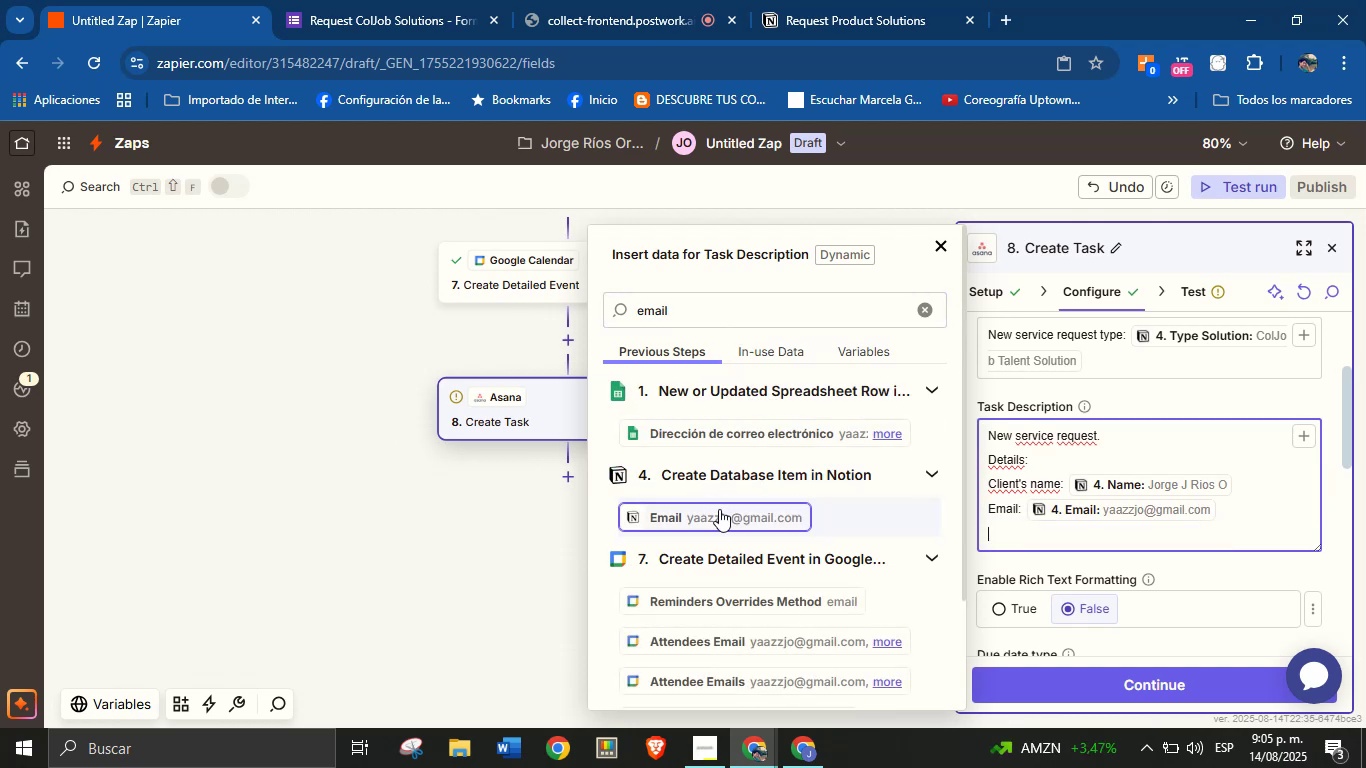 
type(Emaik)
key(Backspace)
type(l> )
 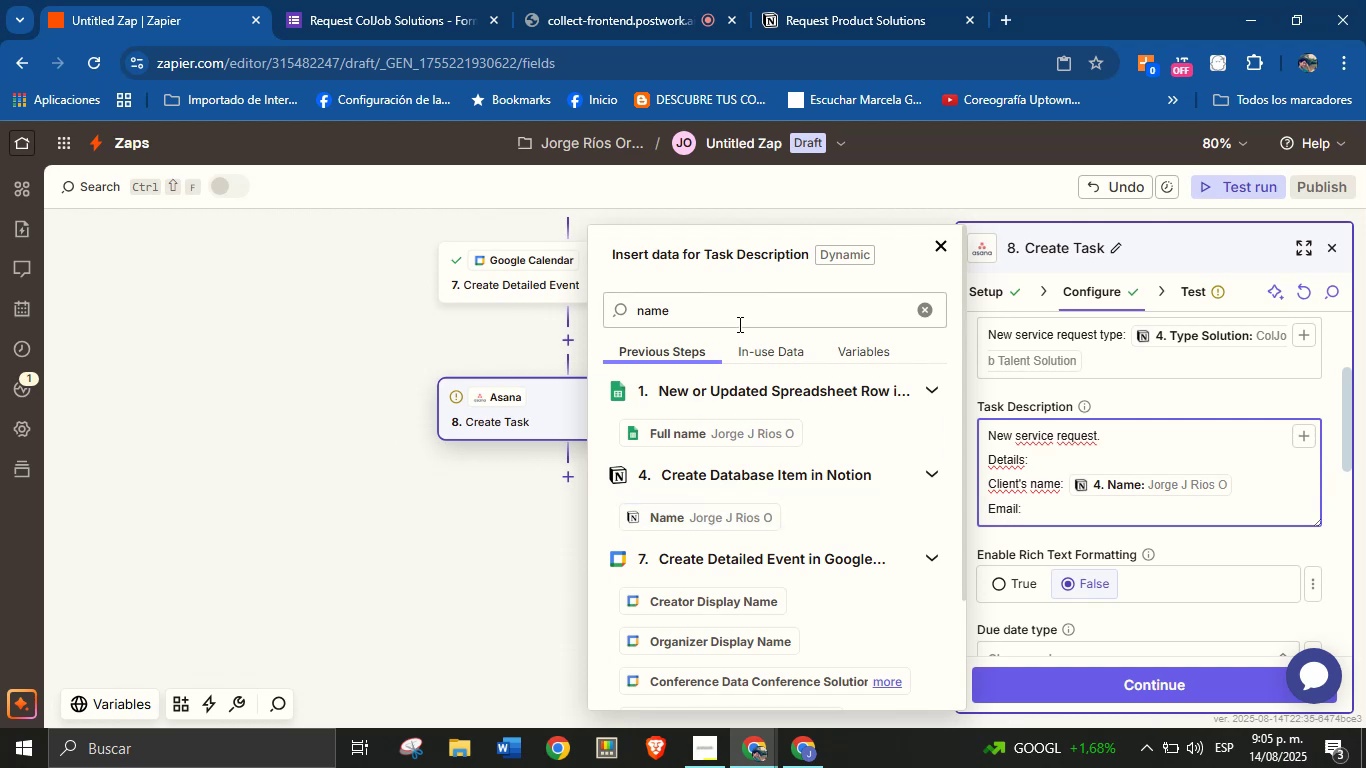 
double_click([740, 322])
 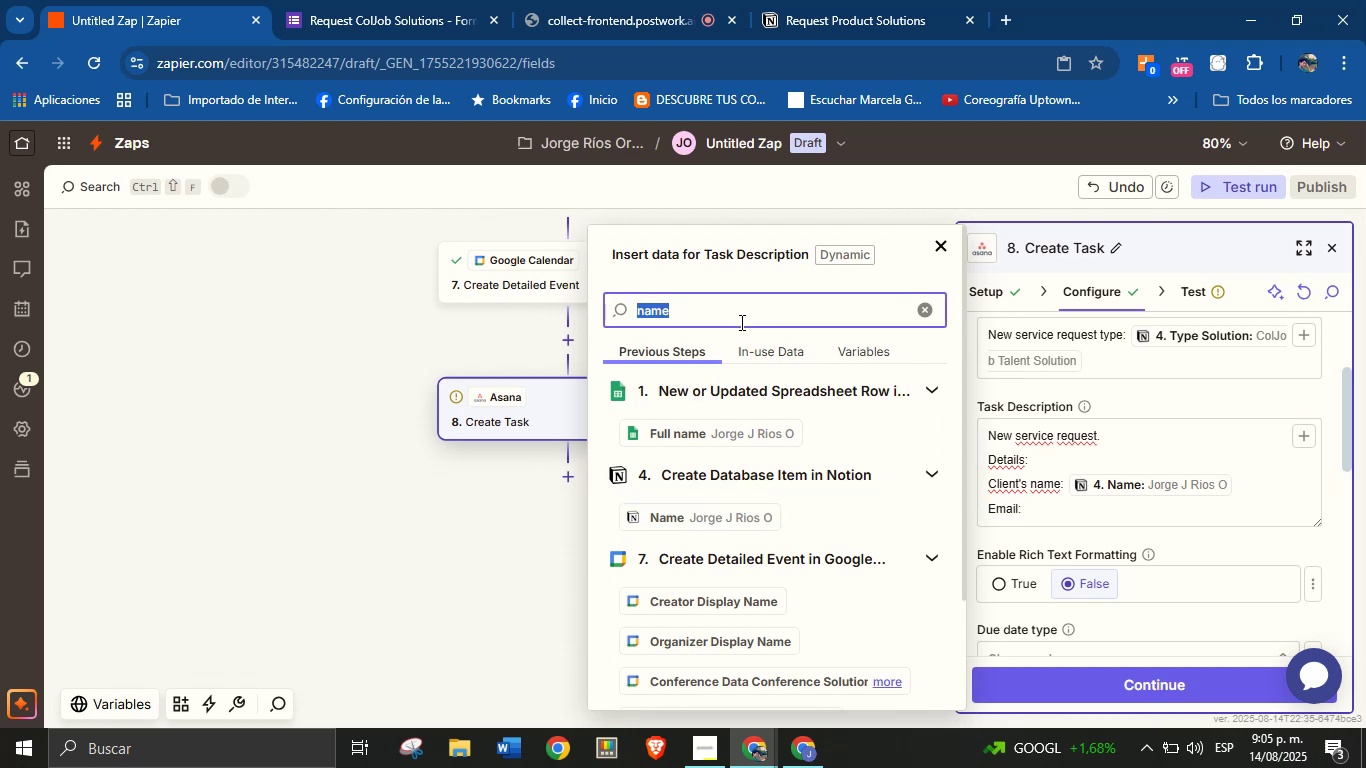 
type(email)
 